 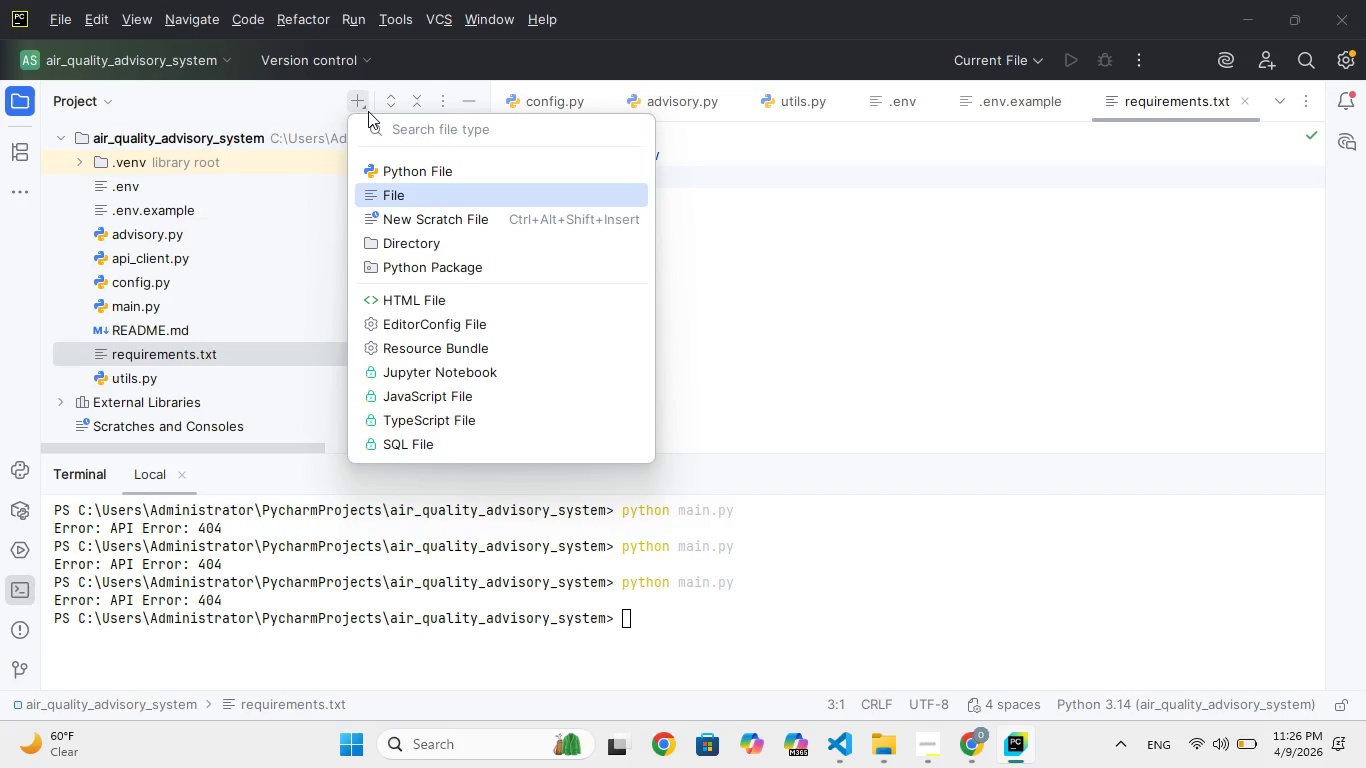 
key(Enter)
 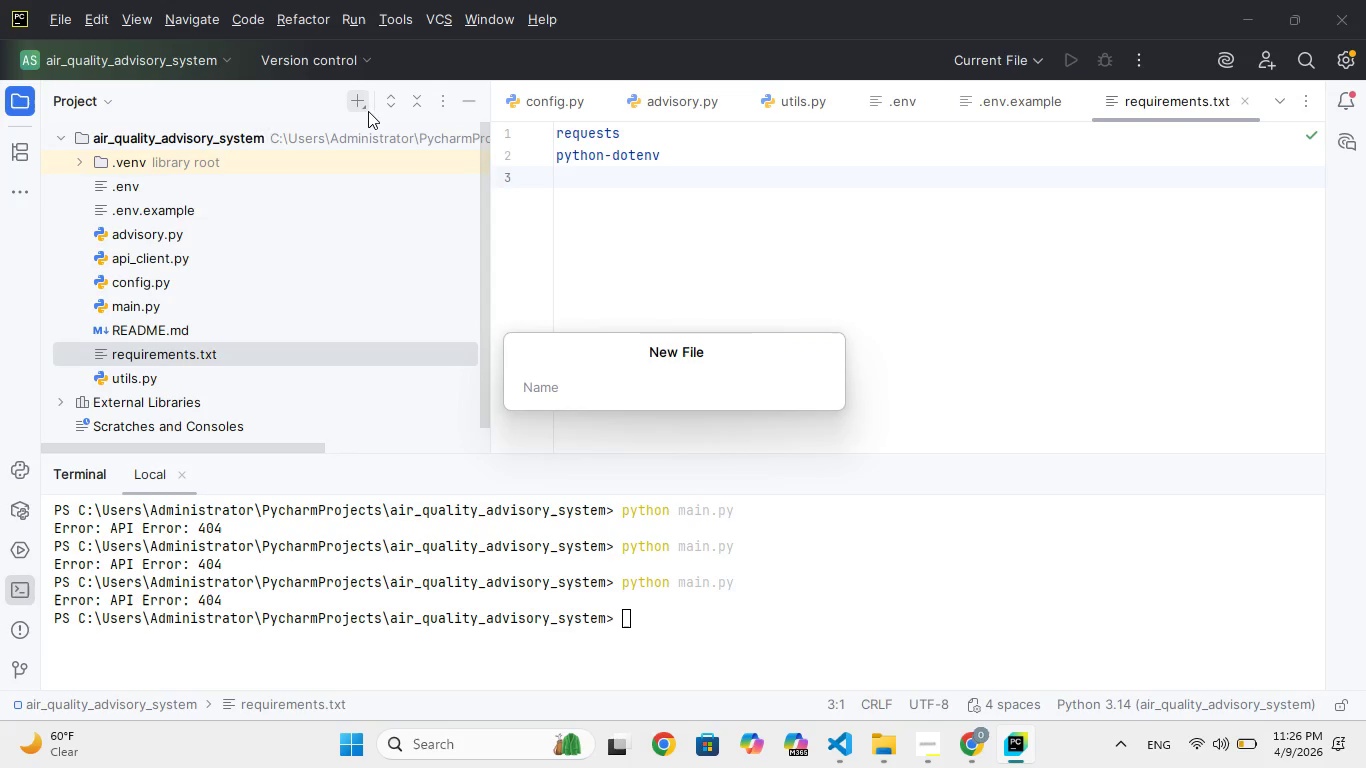 
type(.itigm)
key(Backspace)
type(nore)
 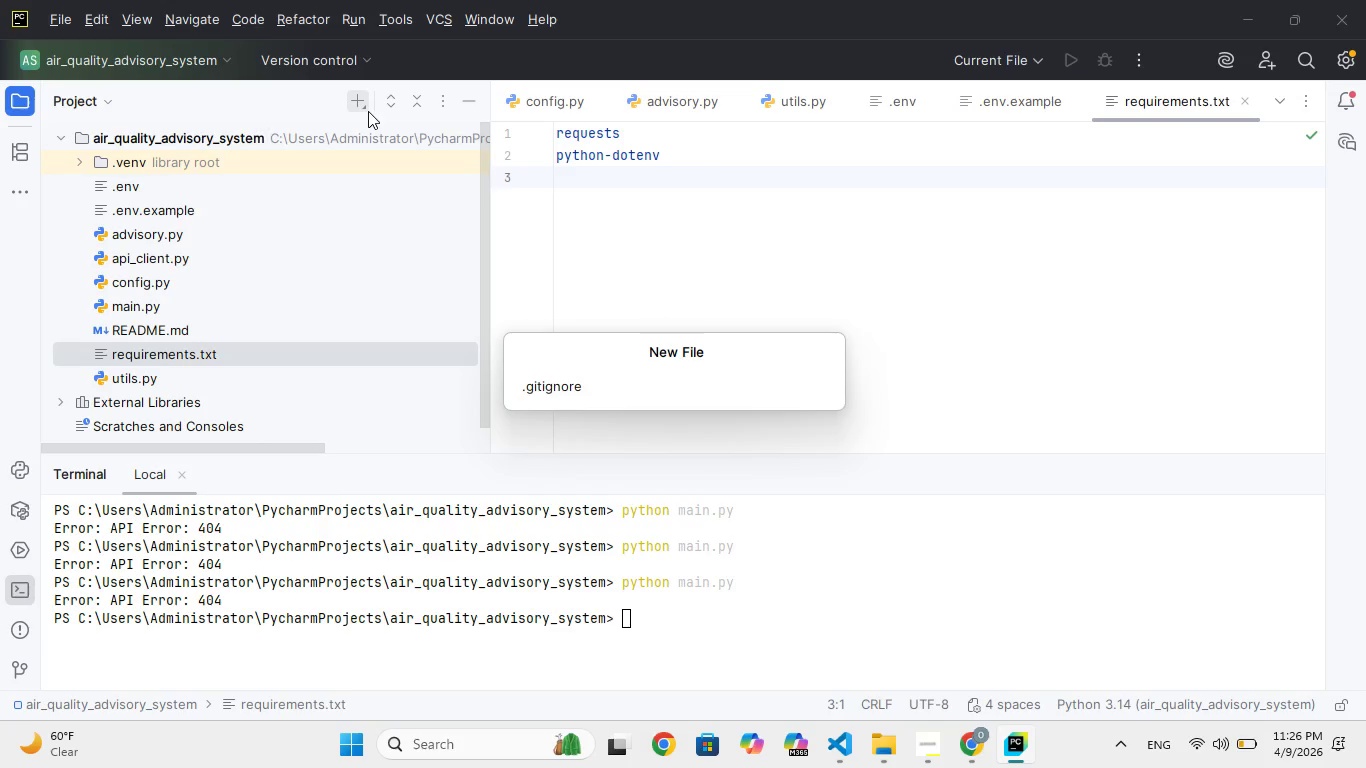 
key(Enter)
 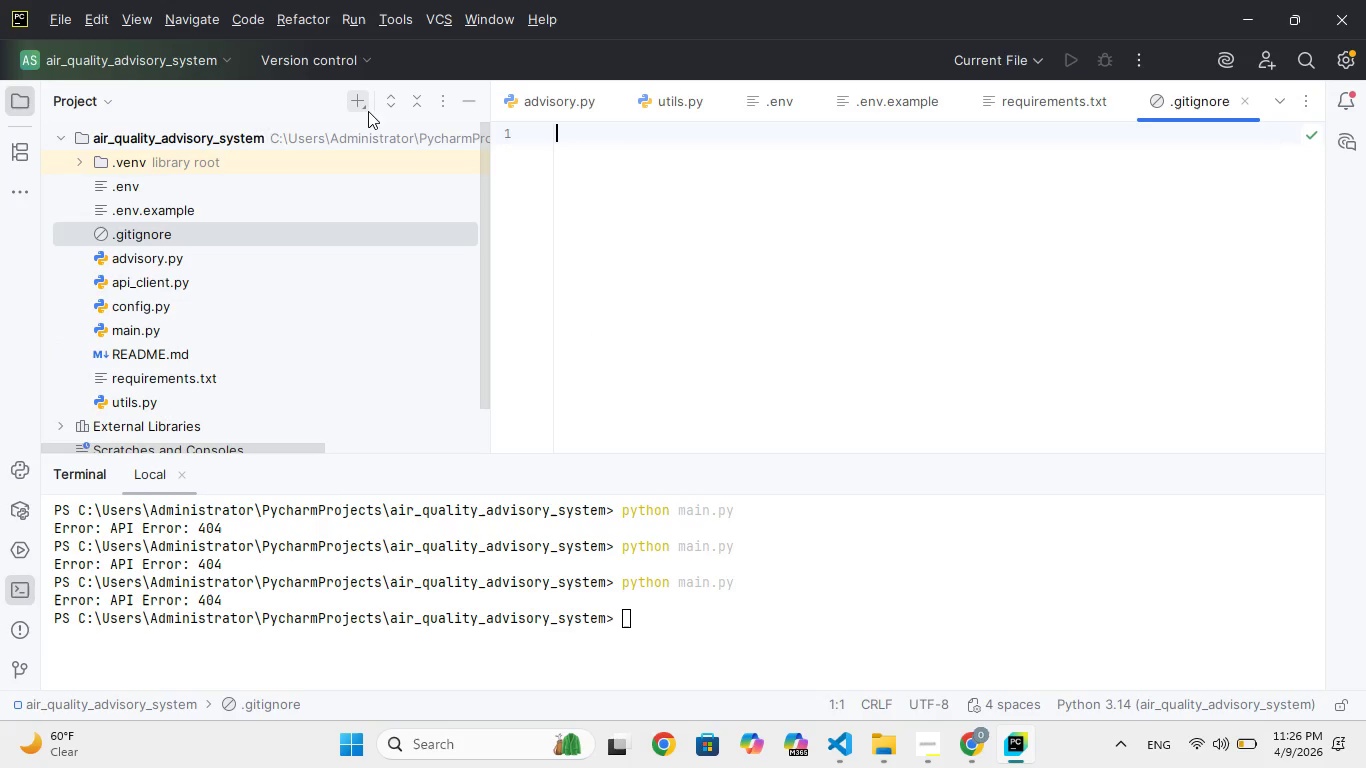 
wait(5.95)
 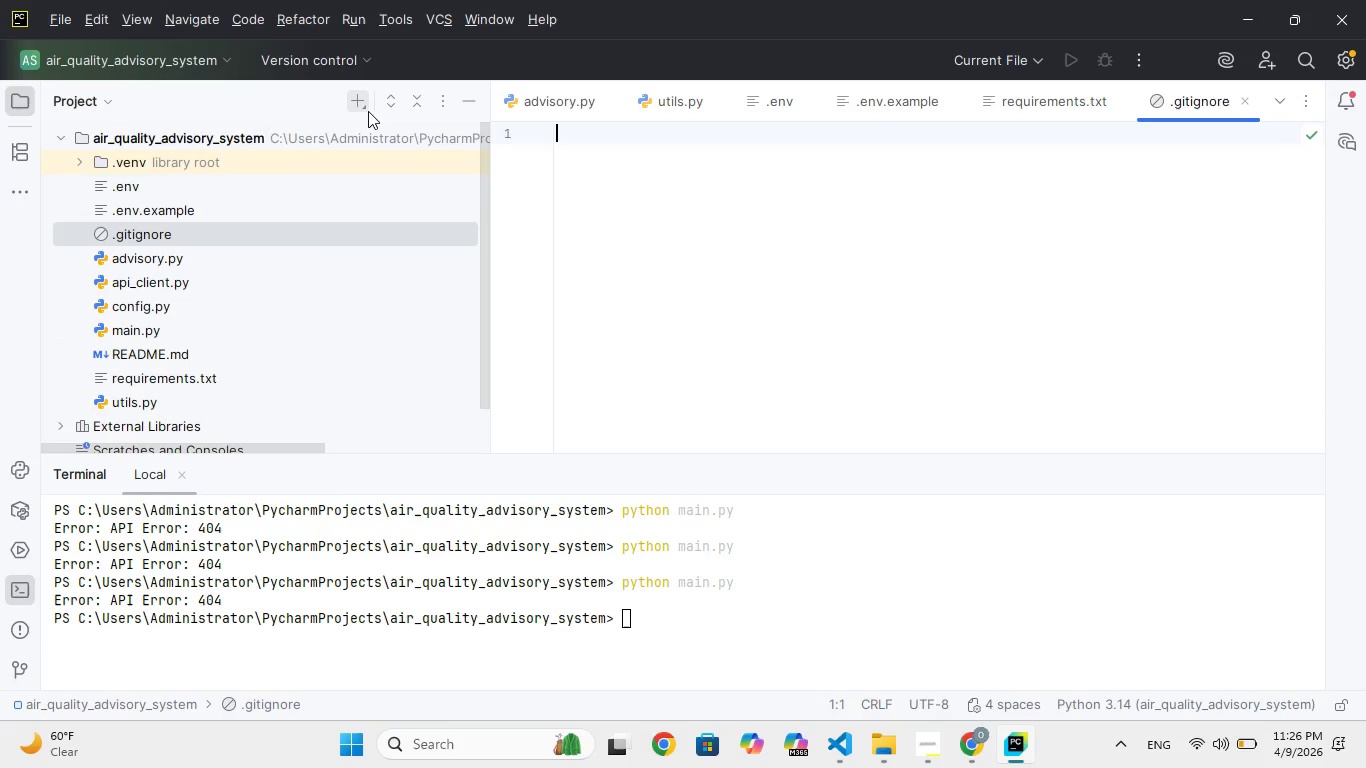 
type(.env)
 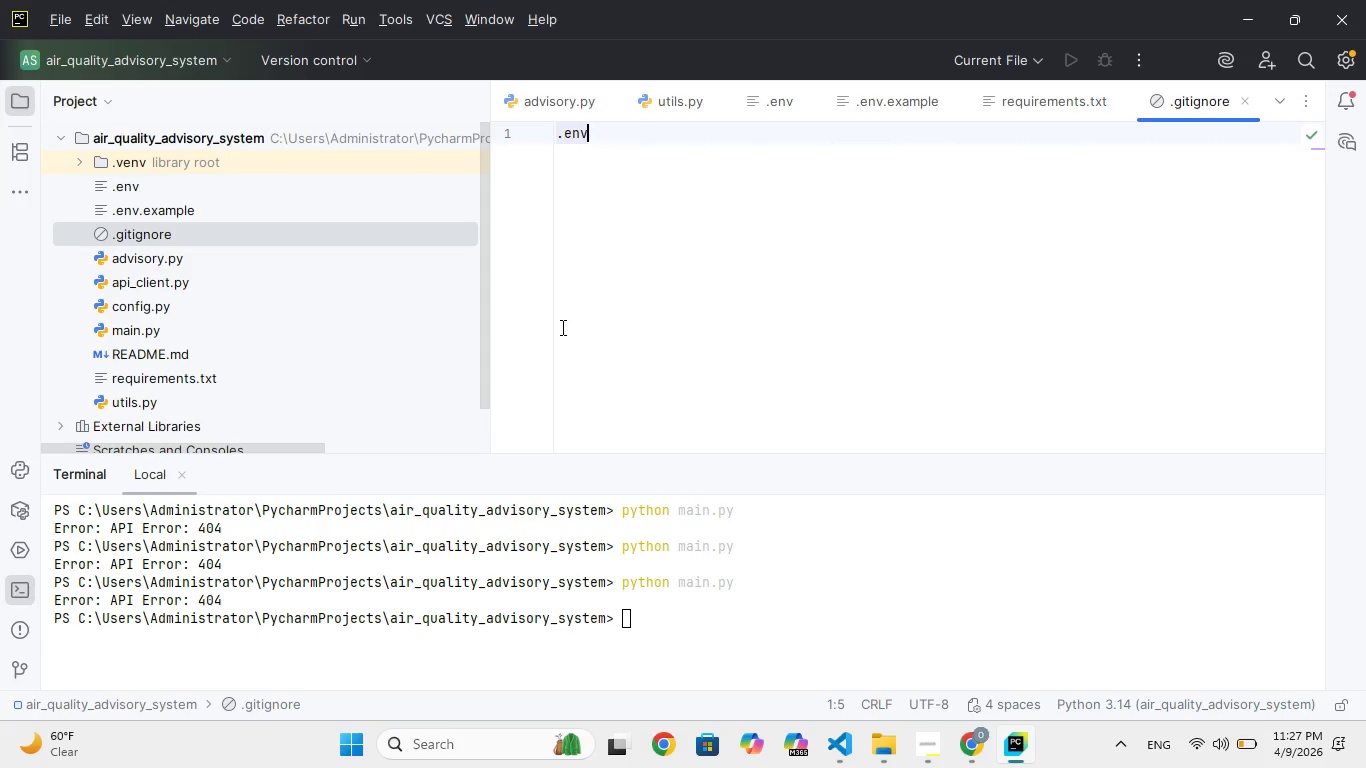 
wait(59.62)
 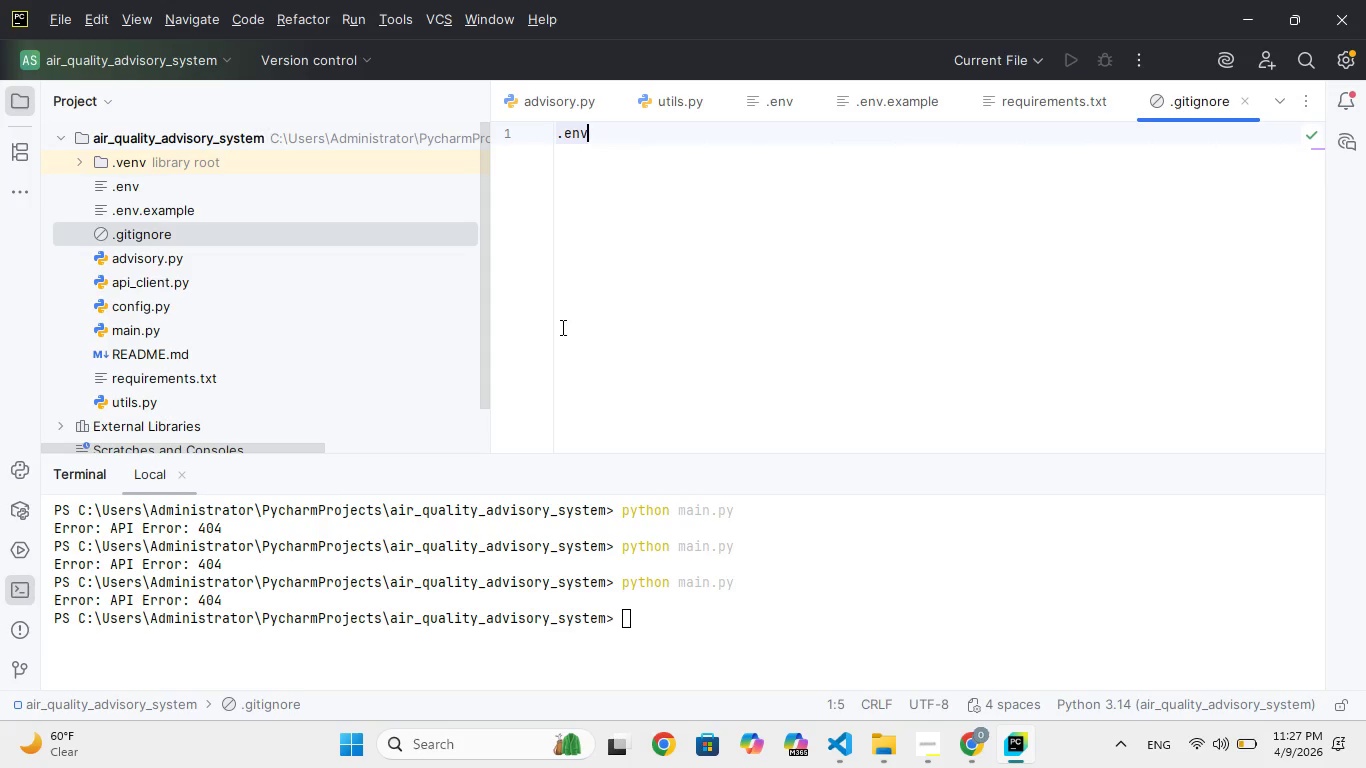 
scroll: coordinate [734, 353], scroll_direction: down, amount: 4.0
 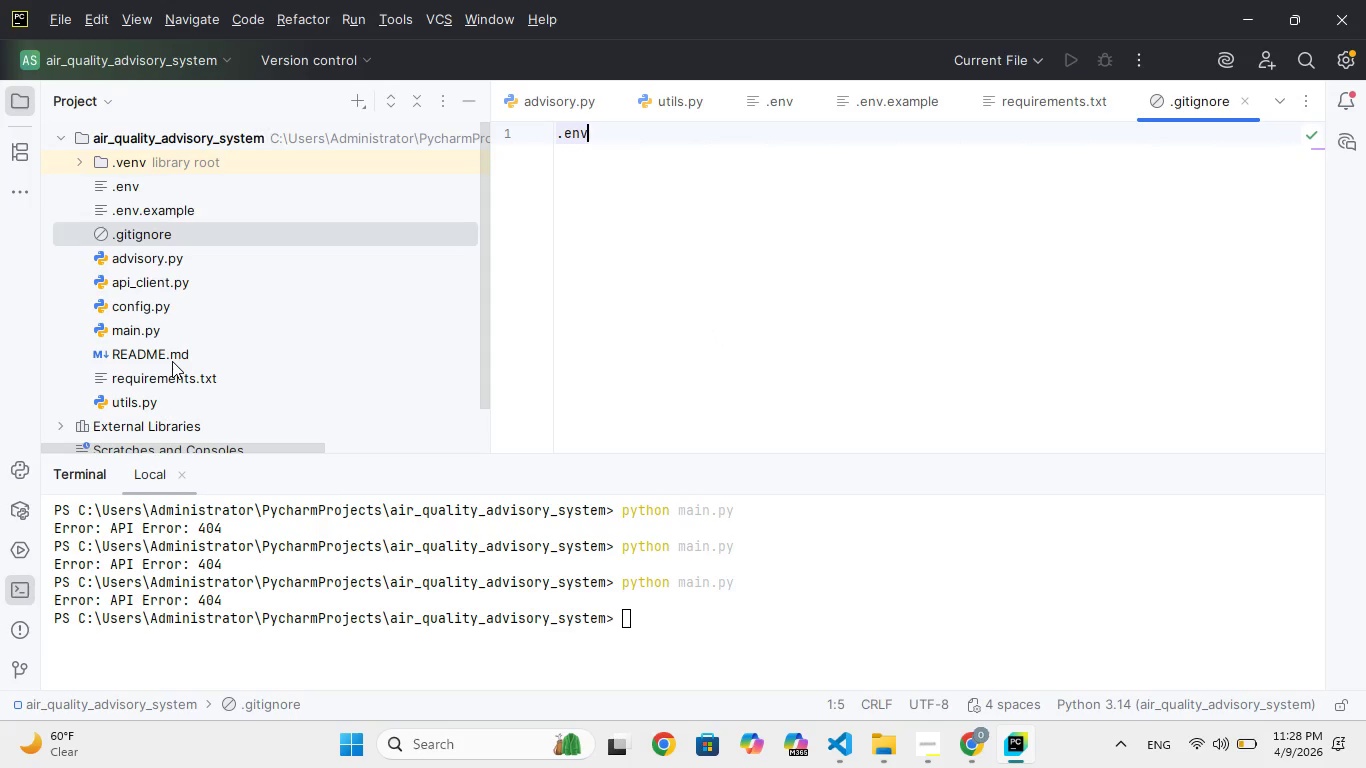 
double_click([172, 361])
 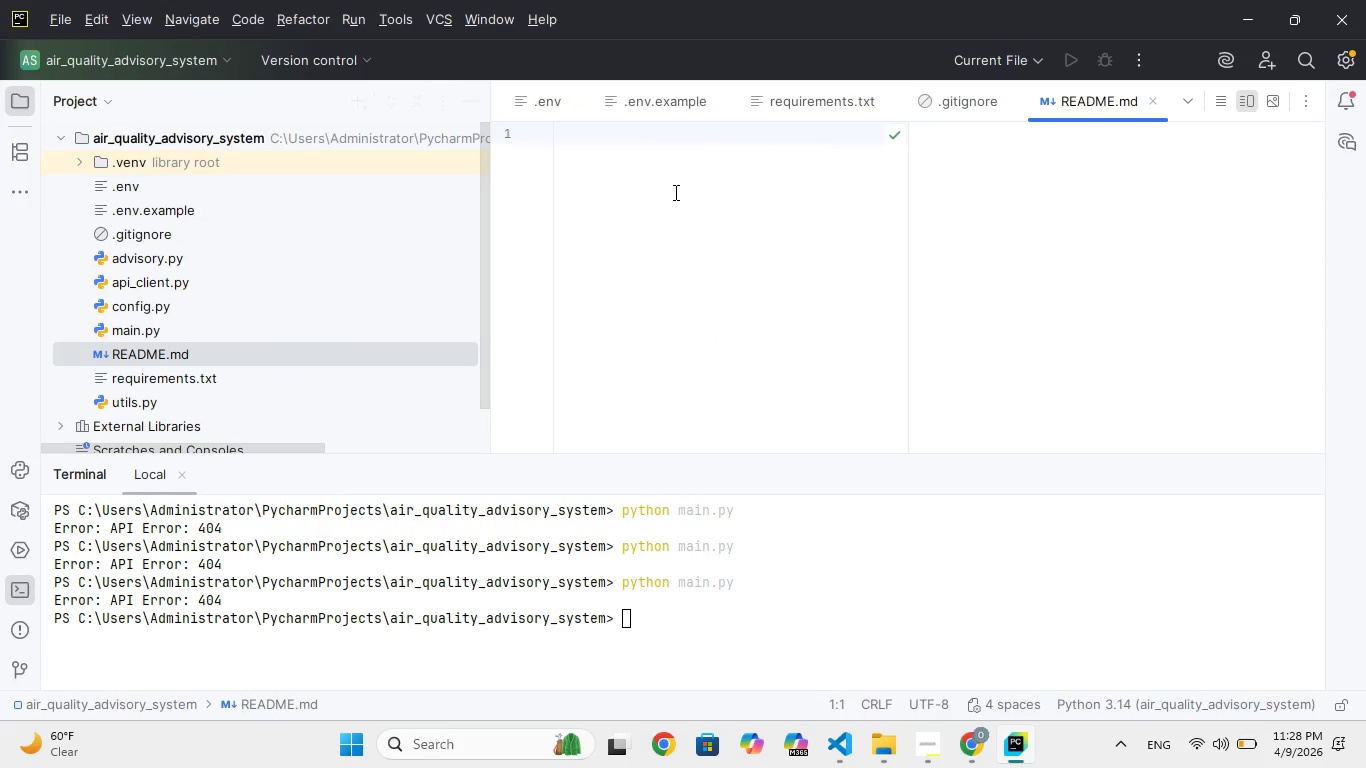 
left_click([674, 192])
 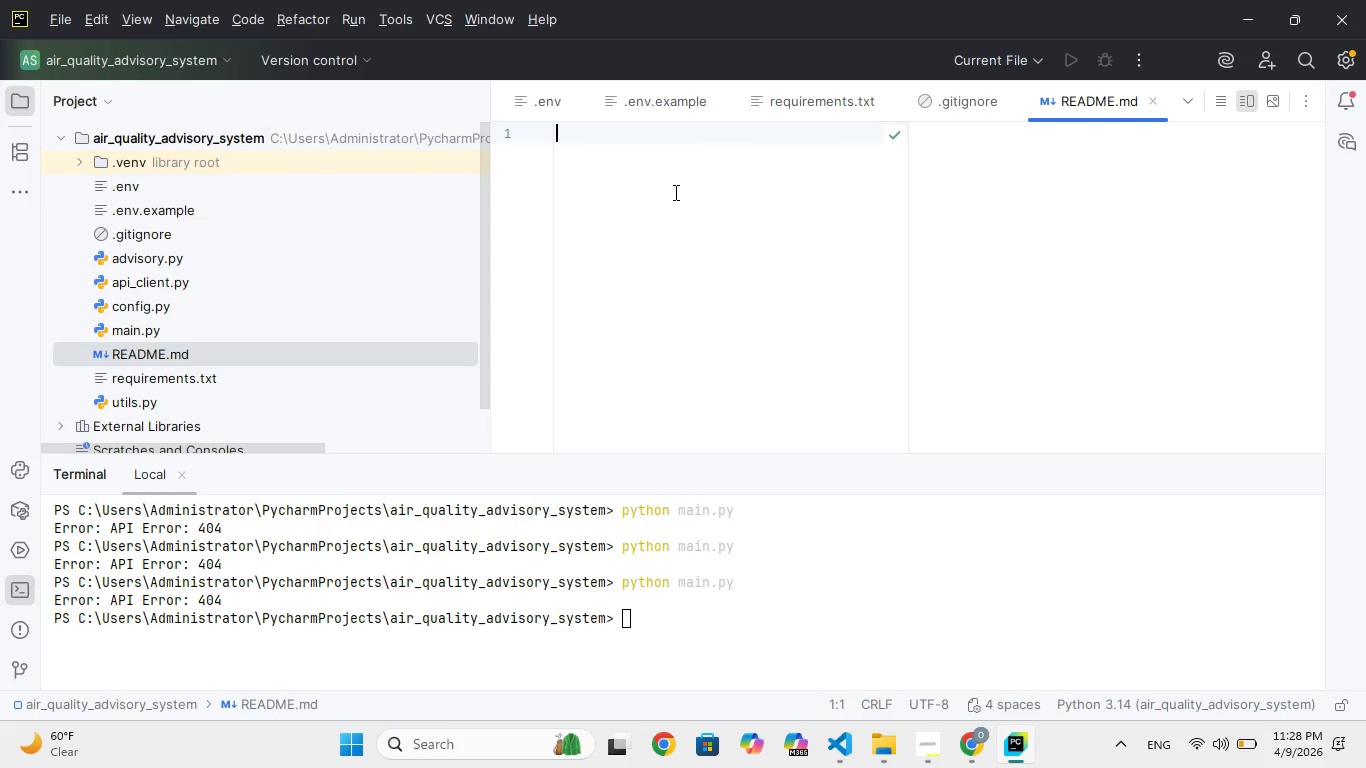 
wait(35.86)
 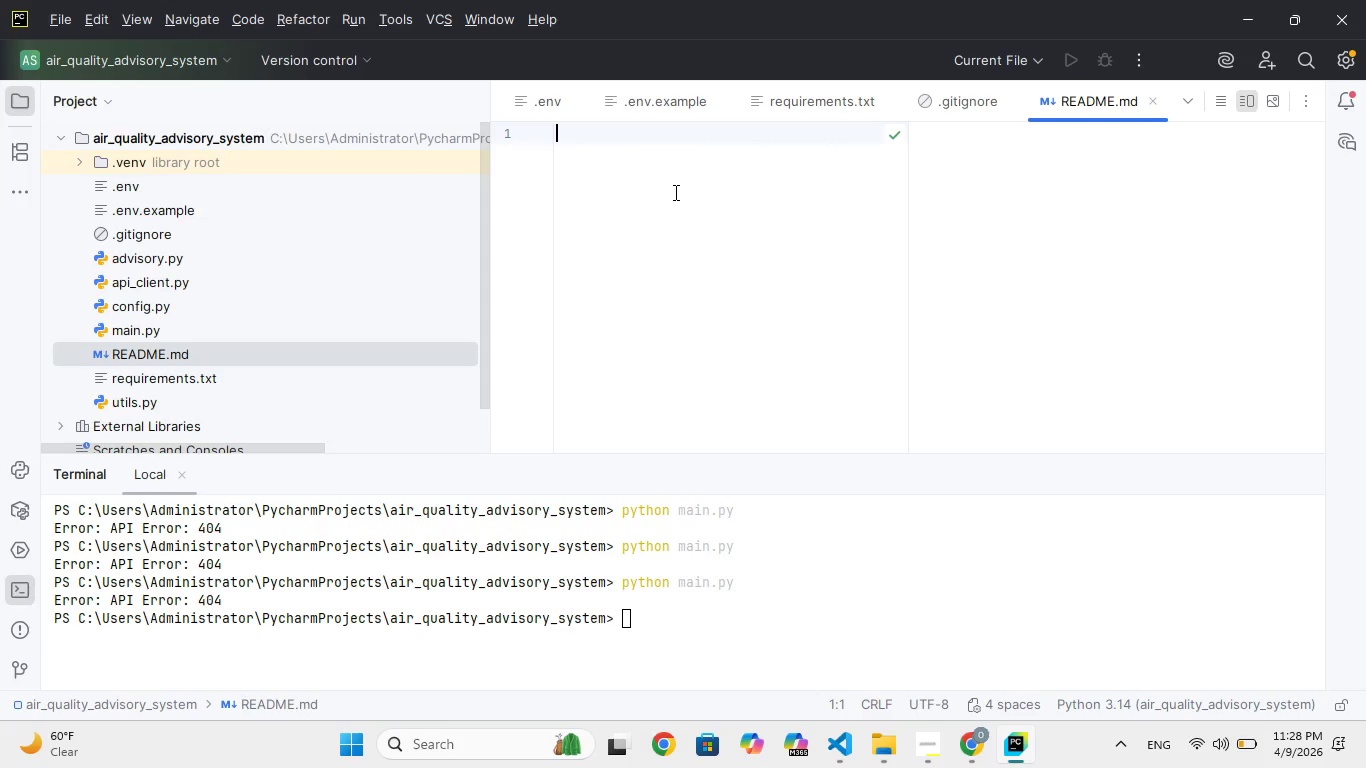 
left_click([674, 192])
 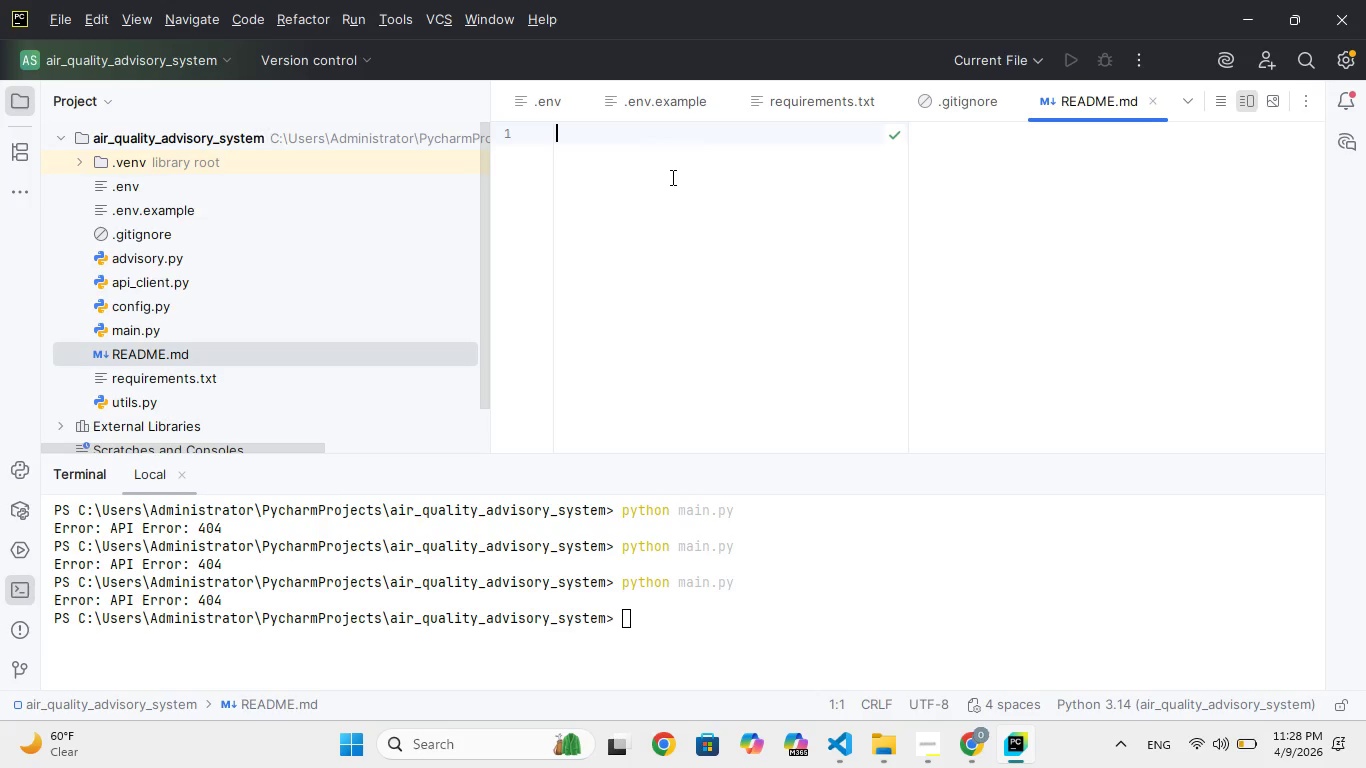 
scroll: coordinate [671, 177], scroll_direction: up, amount: 13.0
 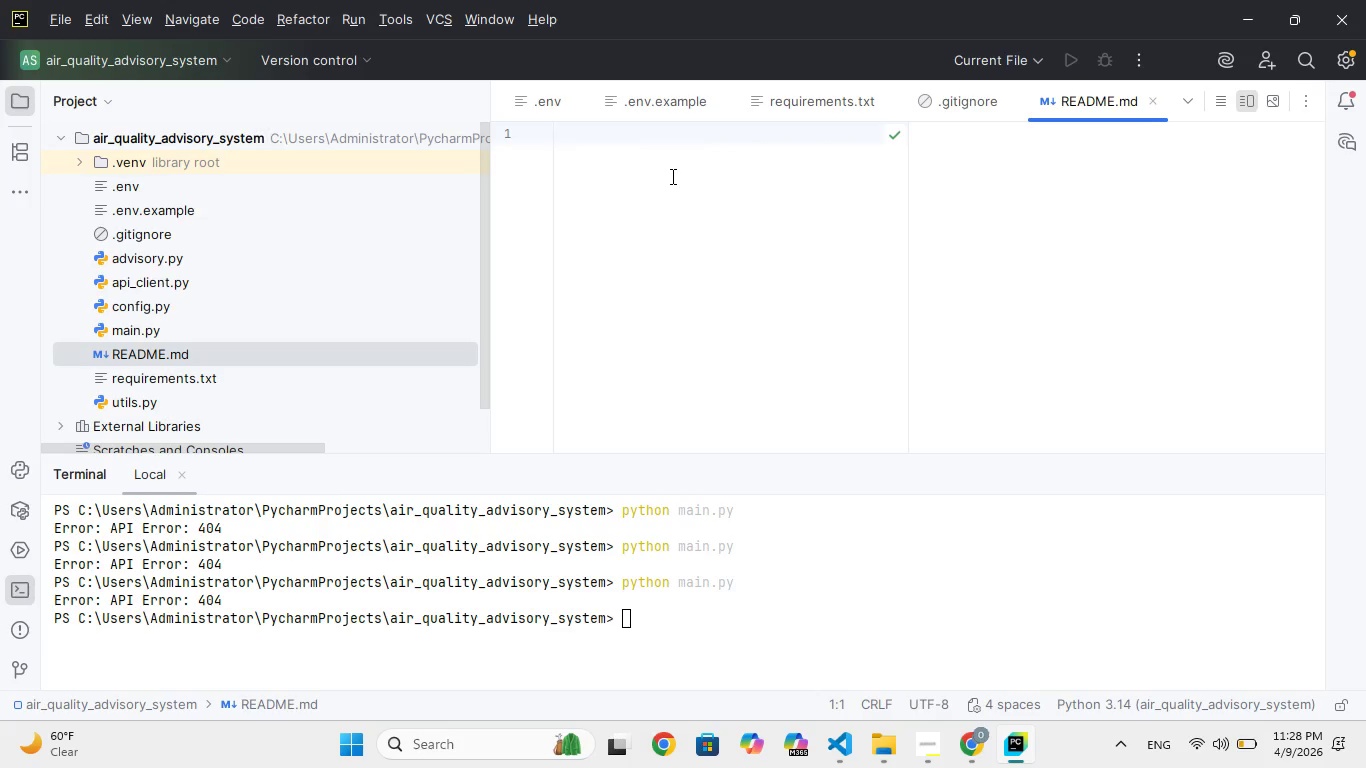 
hold_key(key=ShiftRight, duration=1.53)
 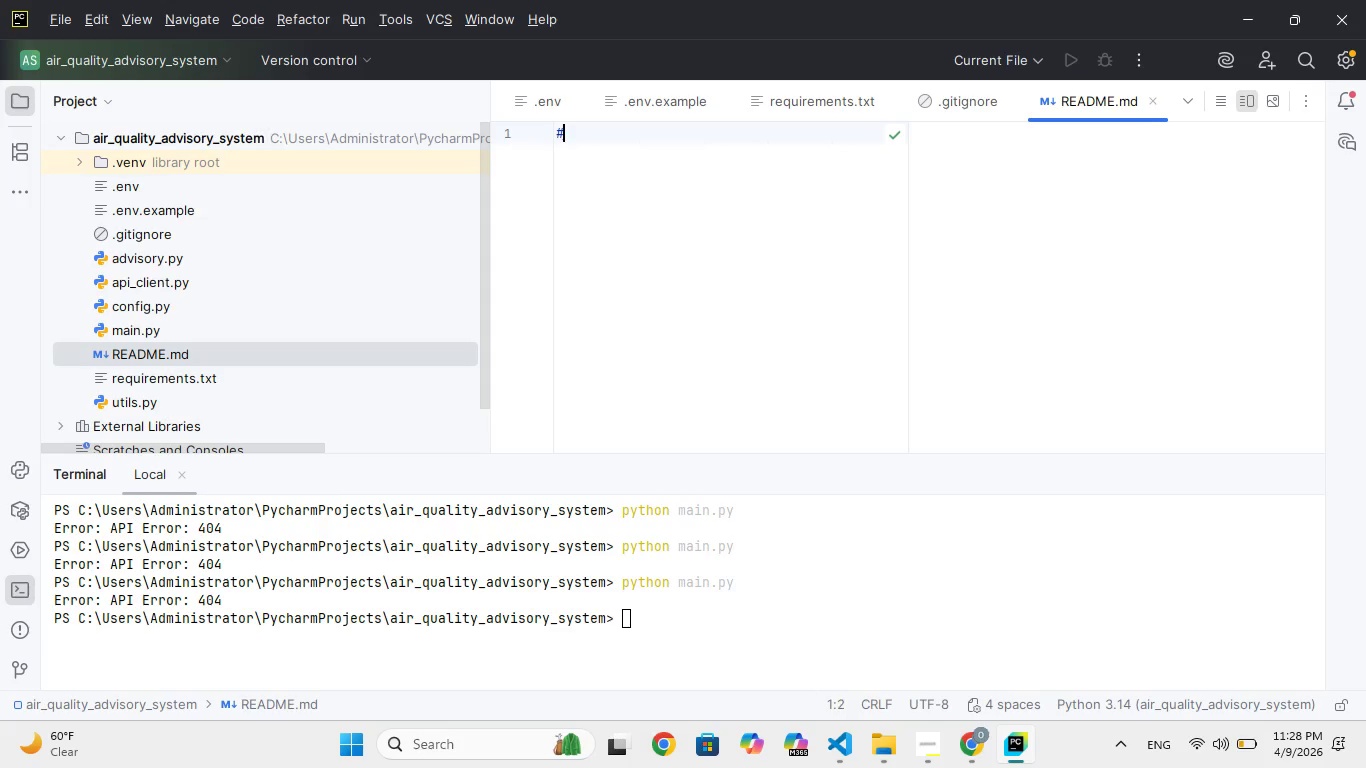 
key(Shift+3)
 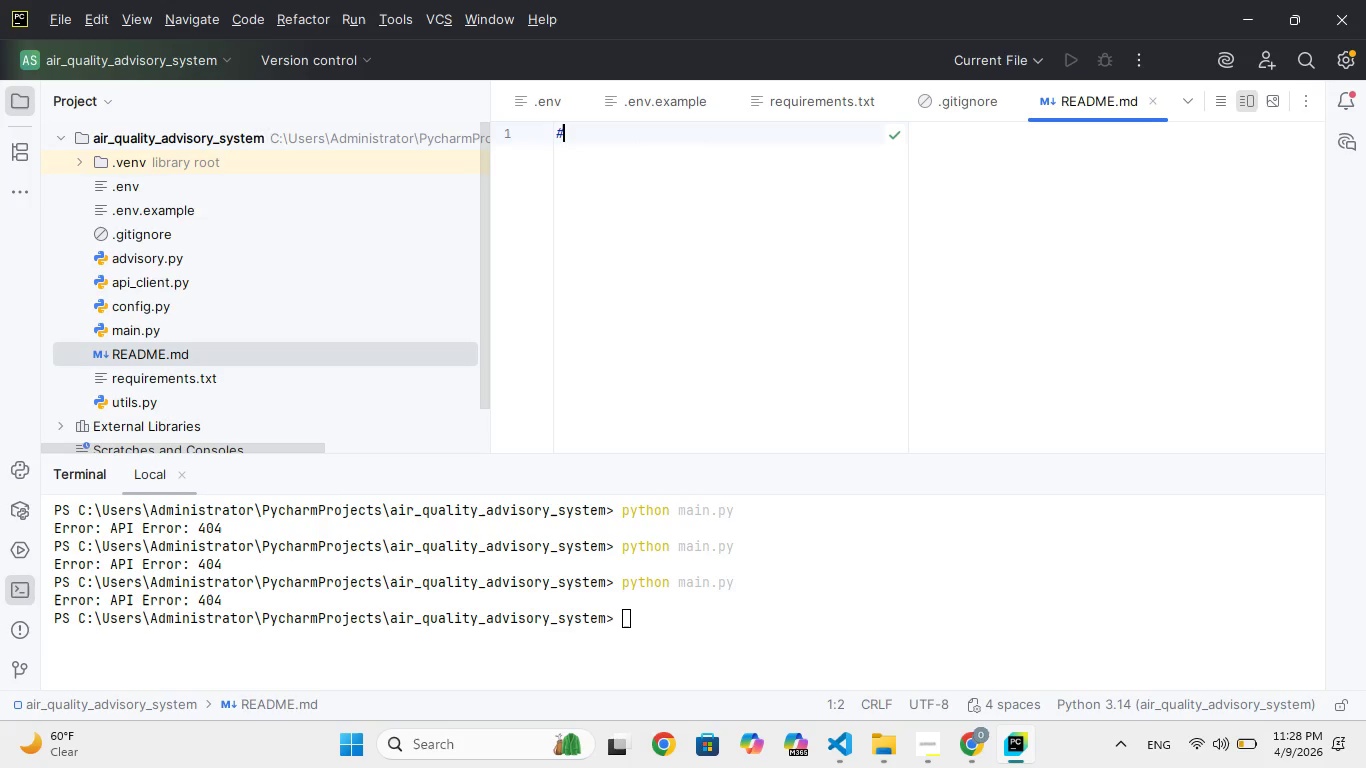 
wait(13.3)
 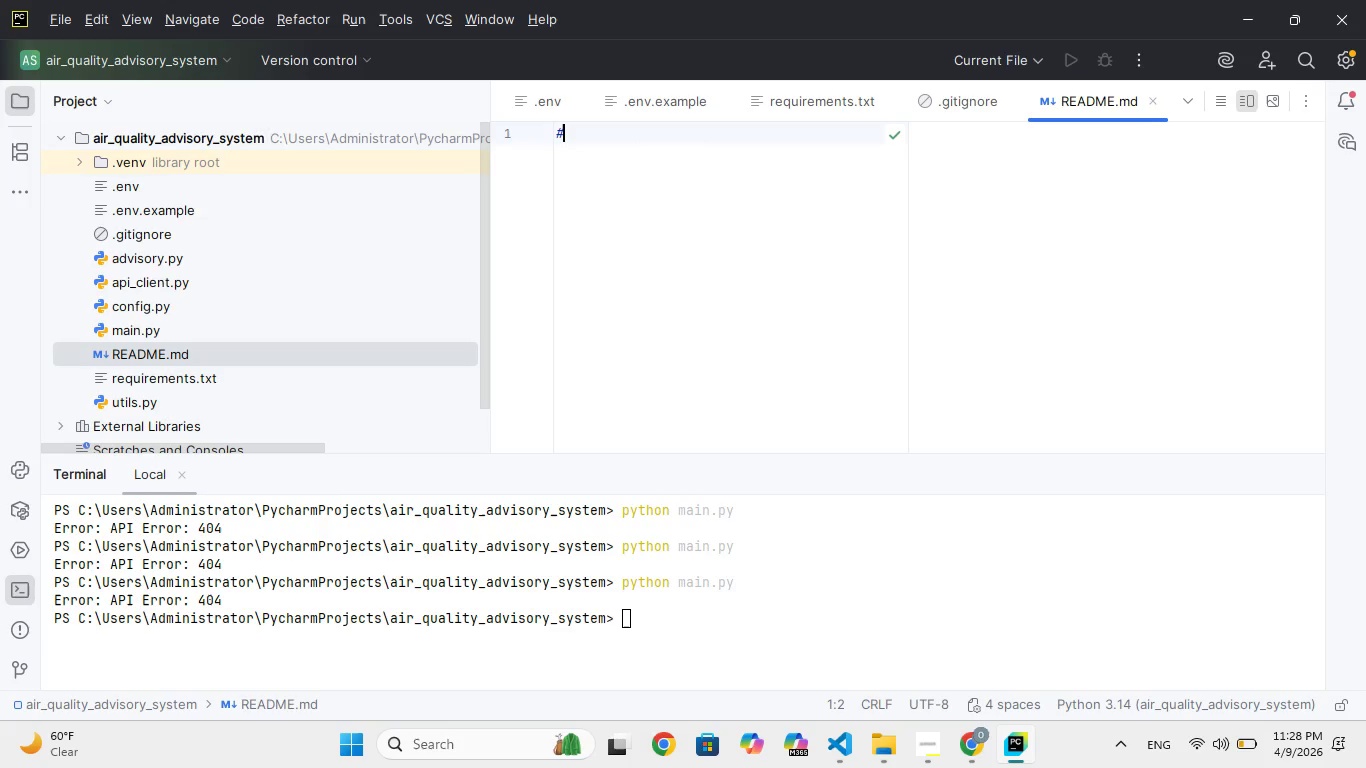 
key(Space)
 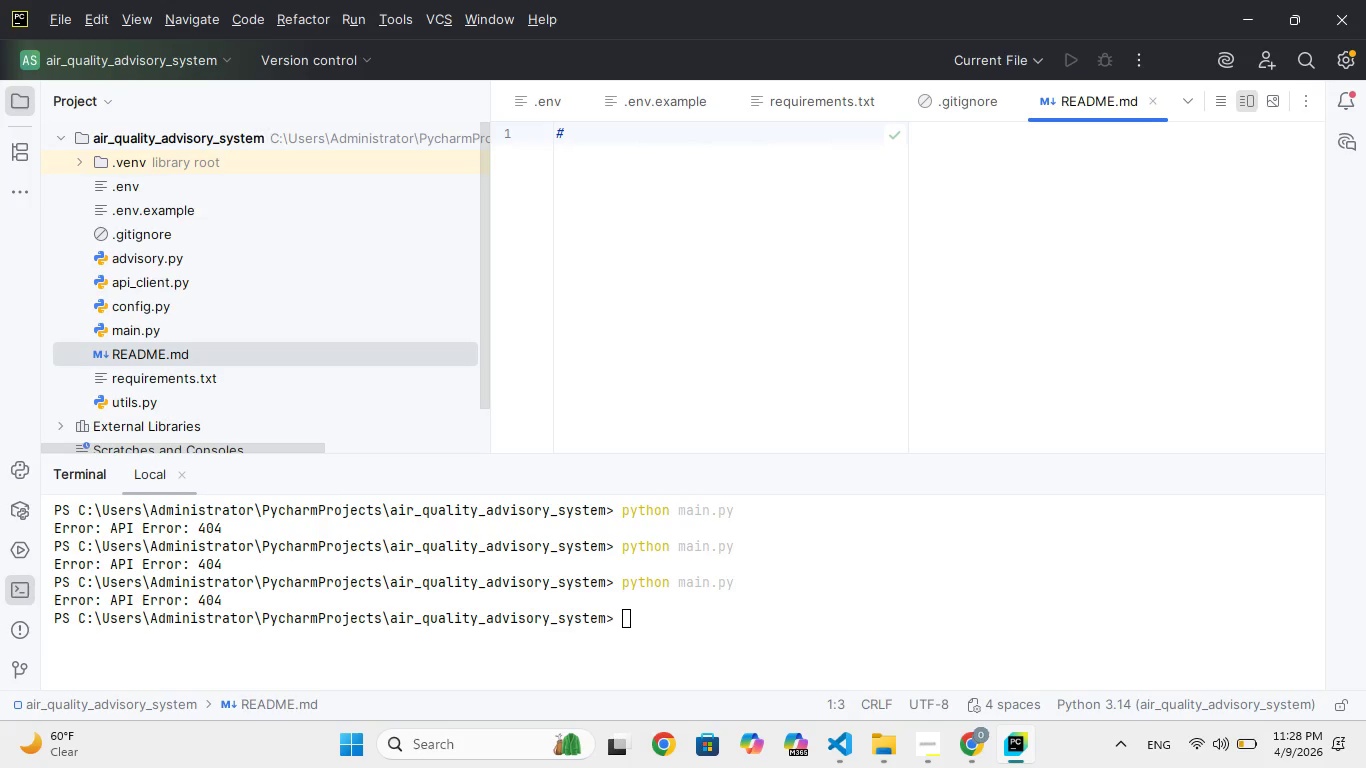 
key(CapsLock)
 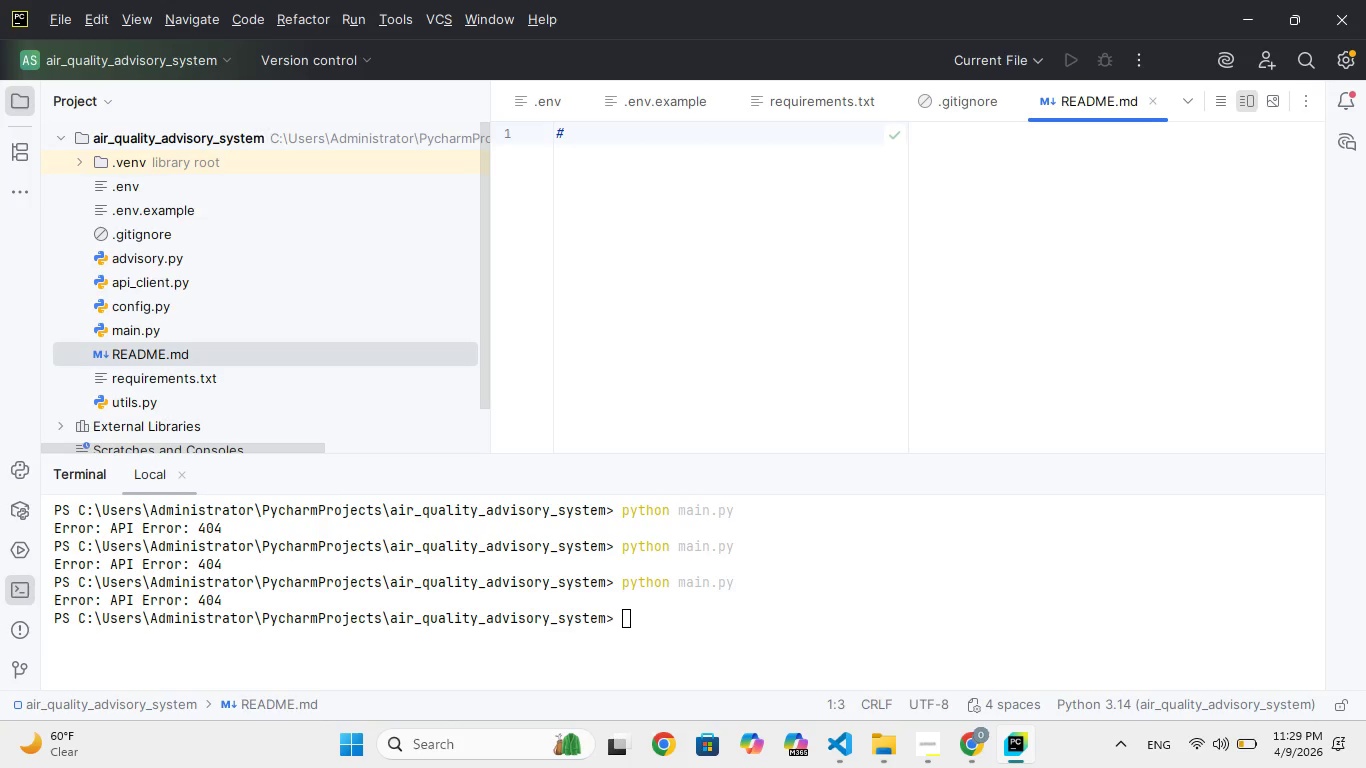 
key(Space)
 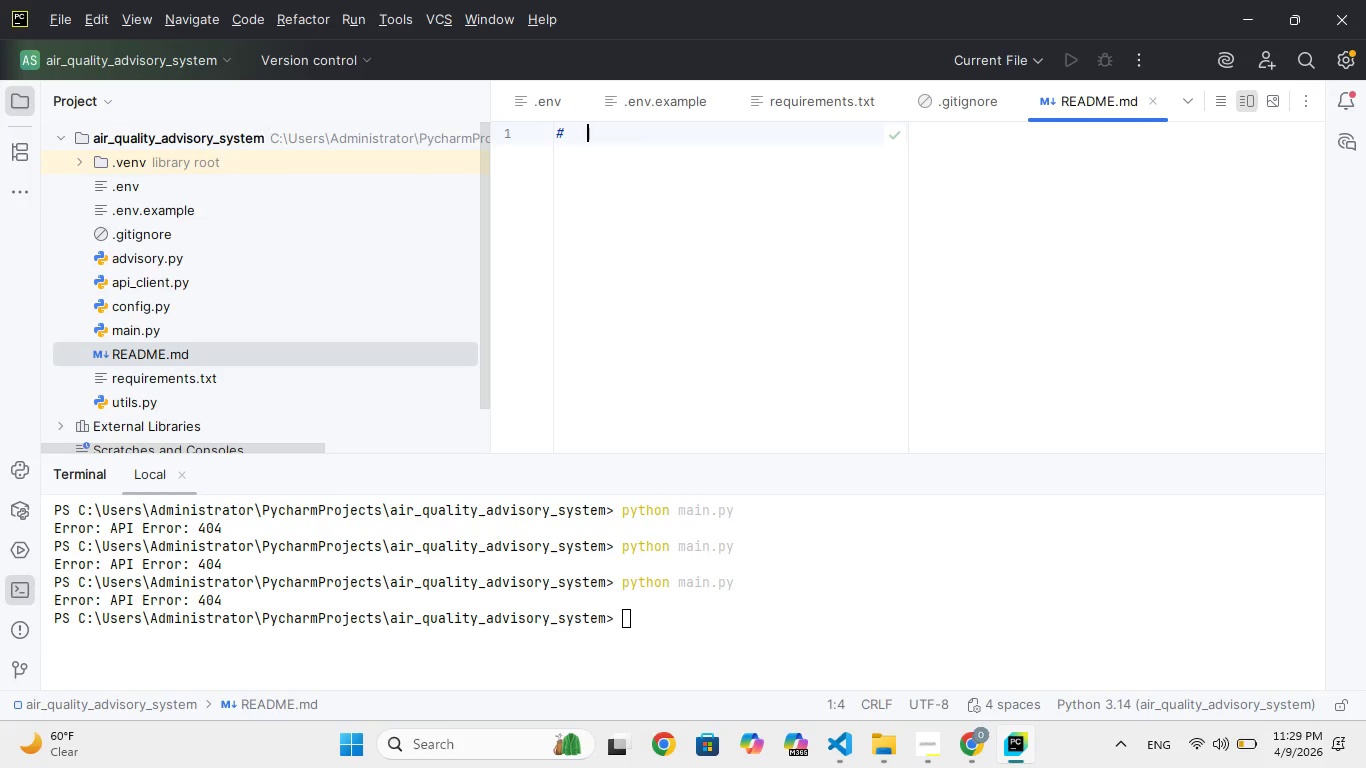 
key(Space)
 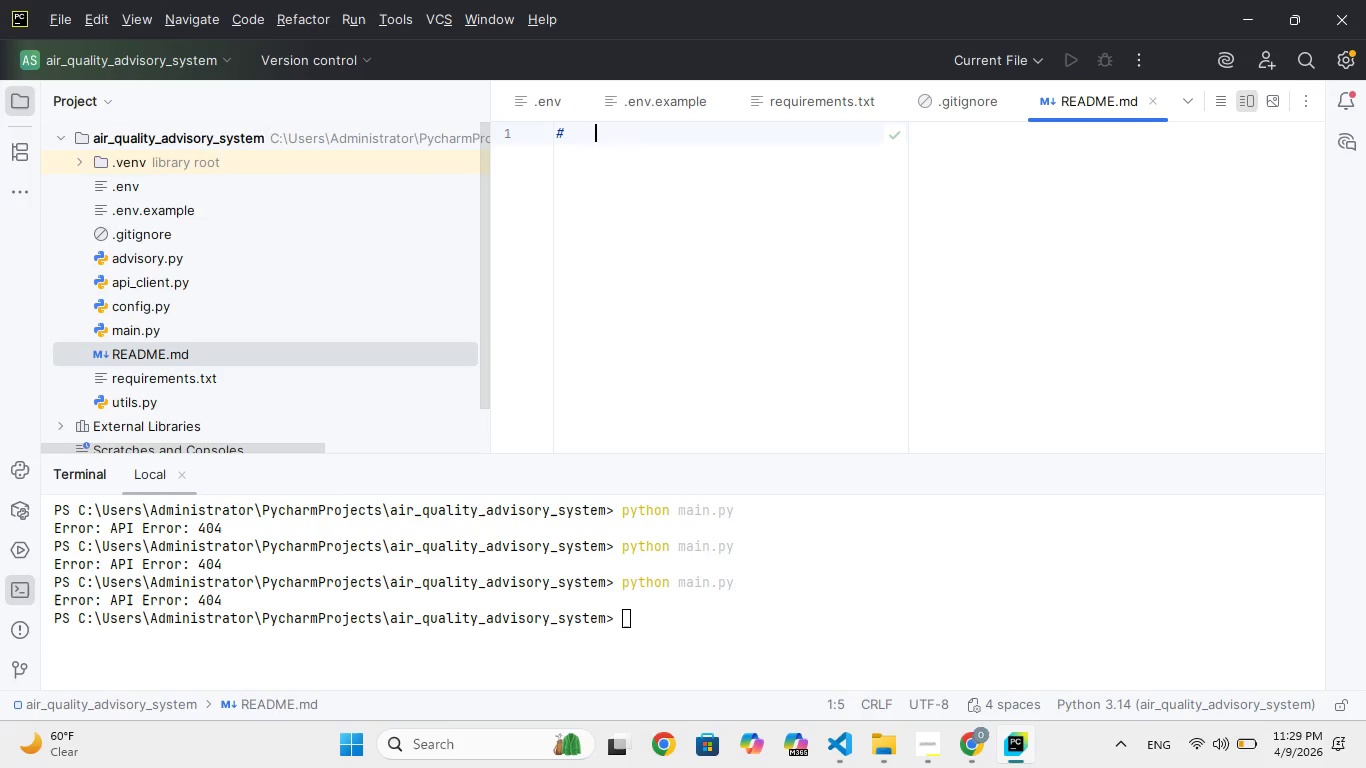 
key(Space)
 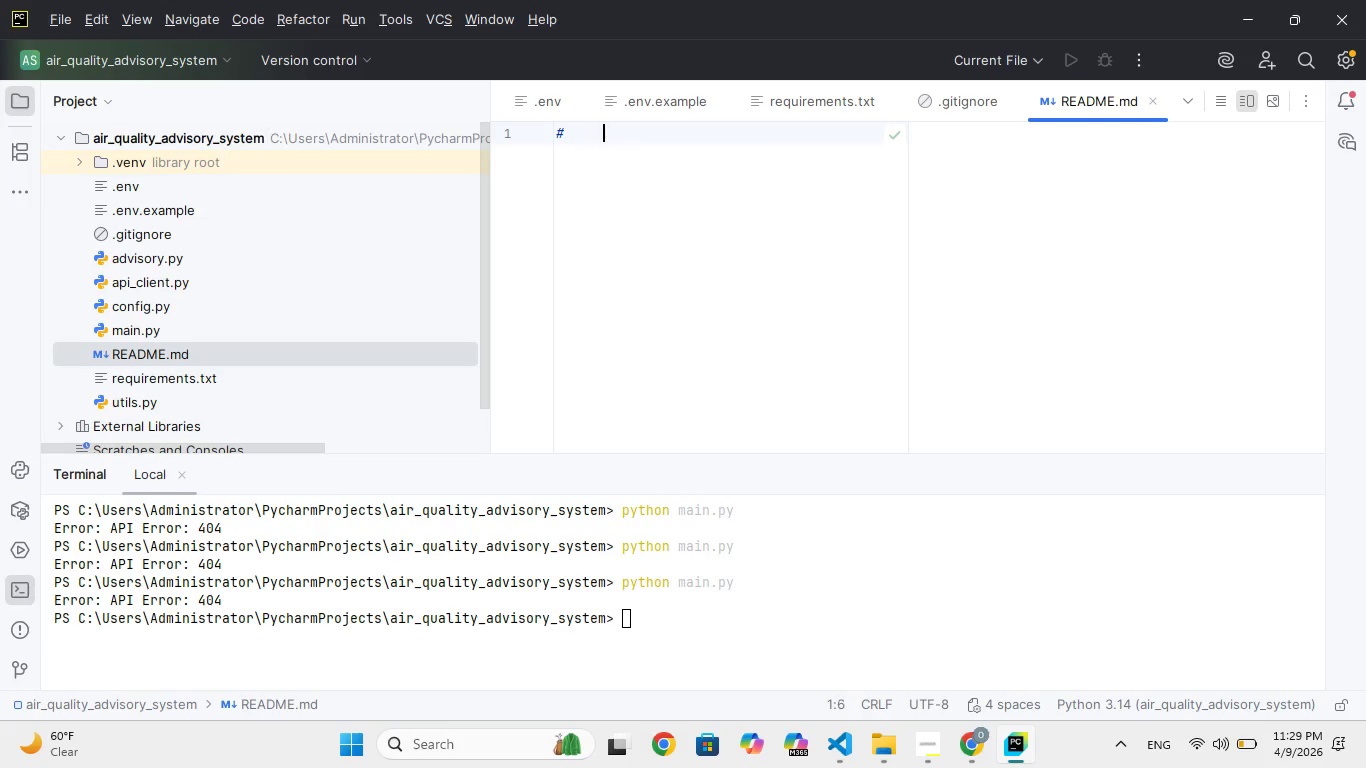 
key(Space)
 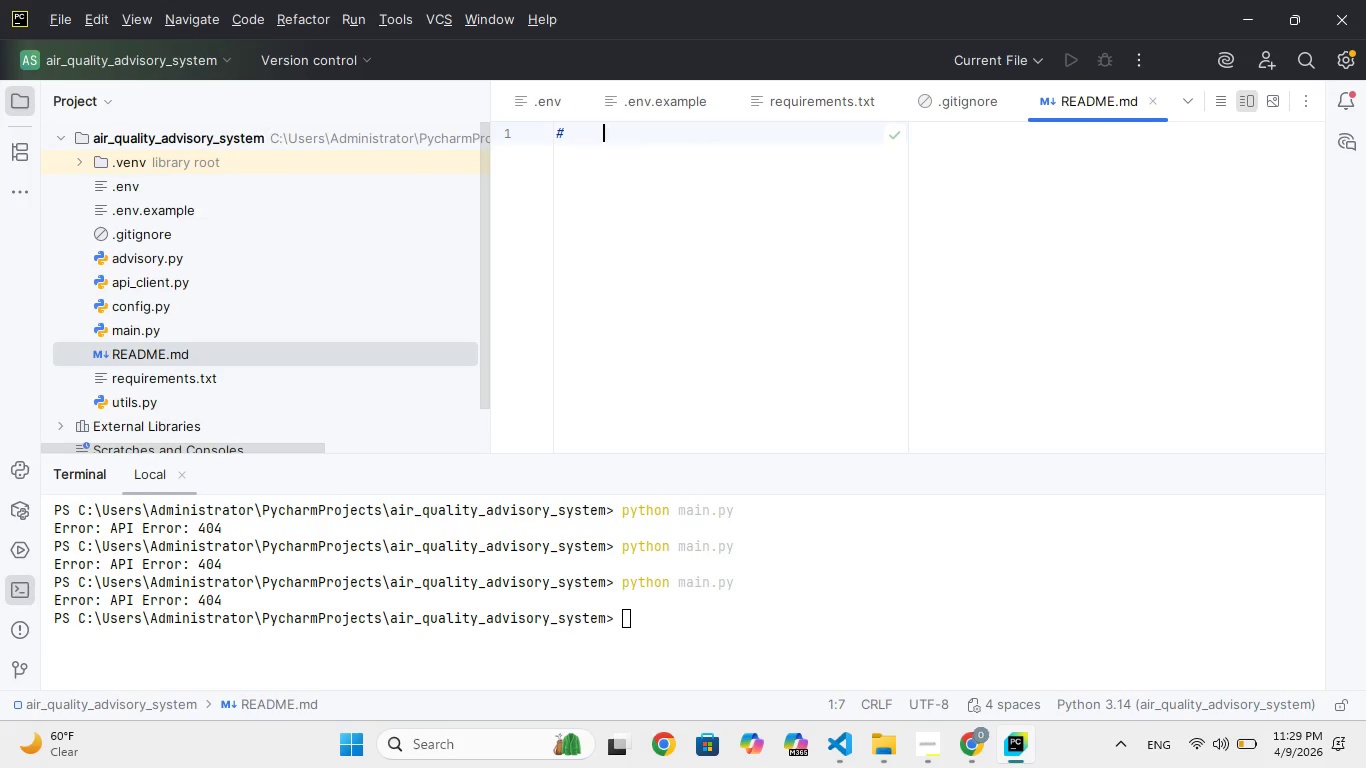 
key(Backspace)
 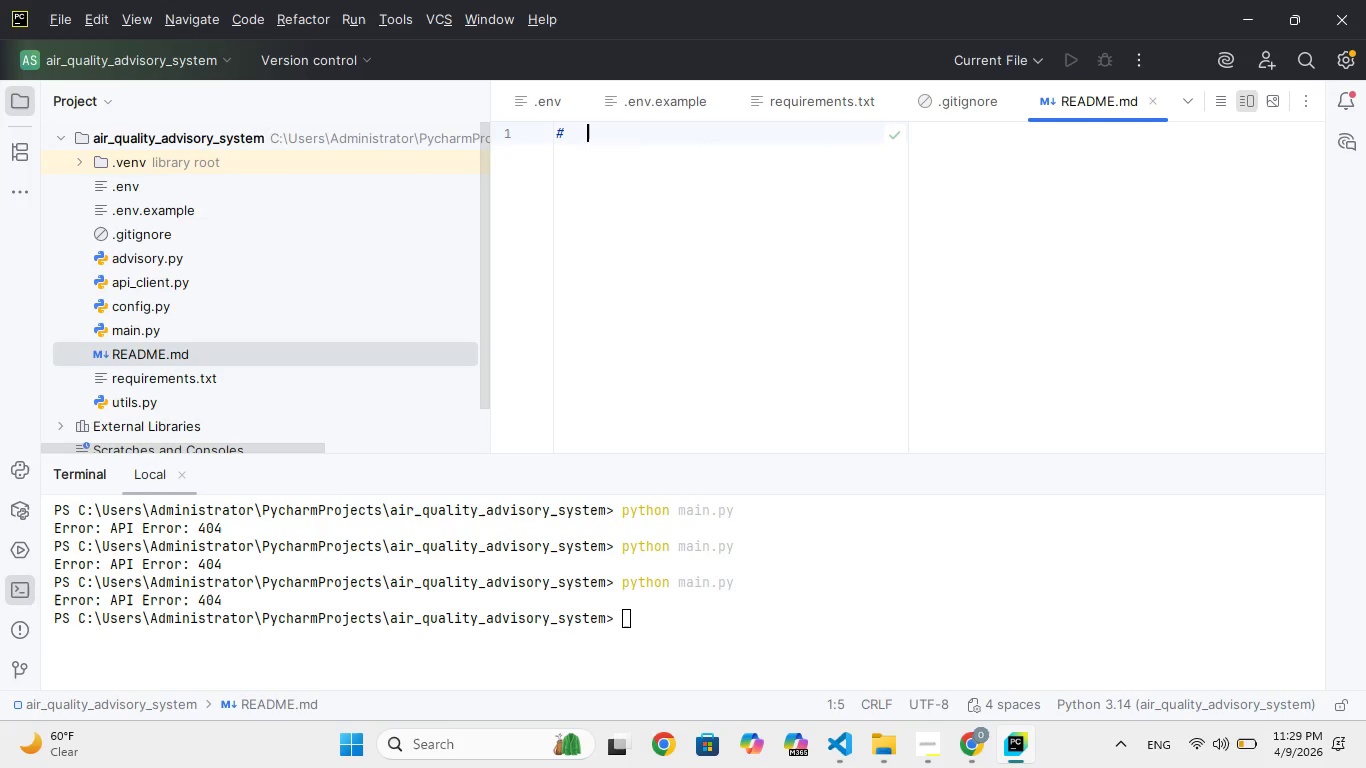 
key(Backspace)
 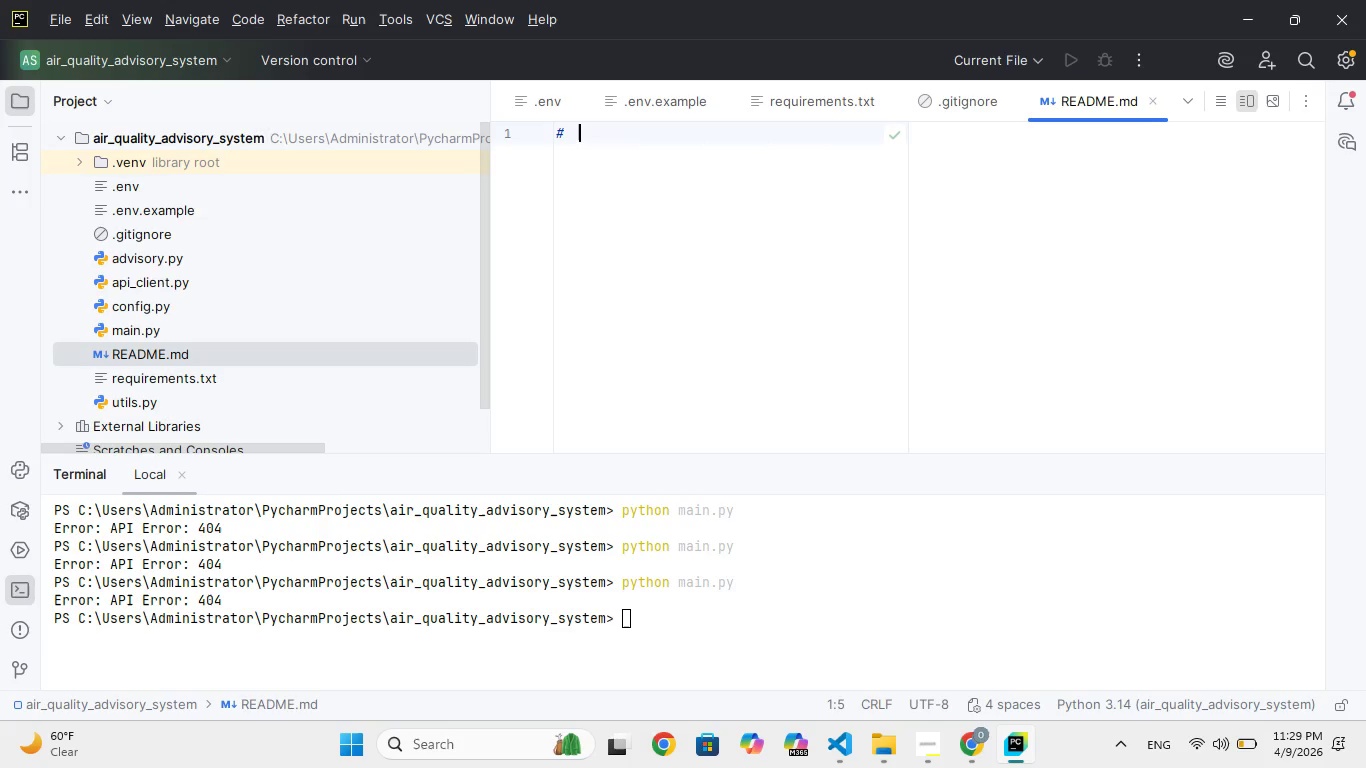 
key(Backspace)
 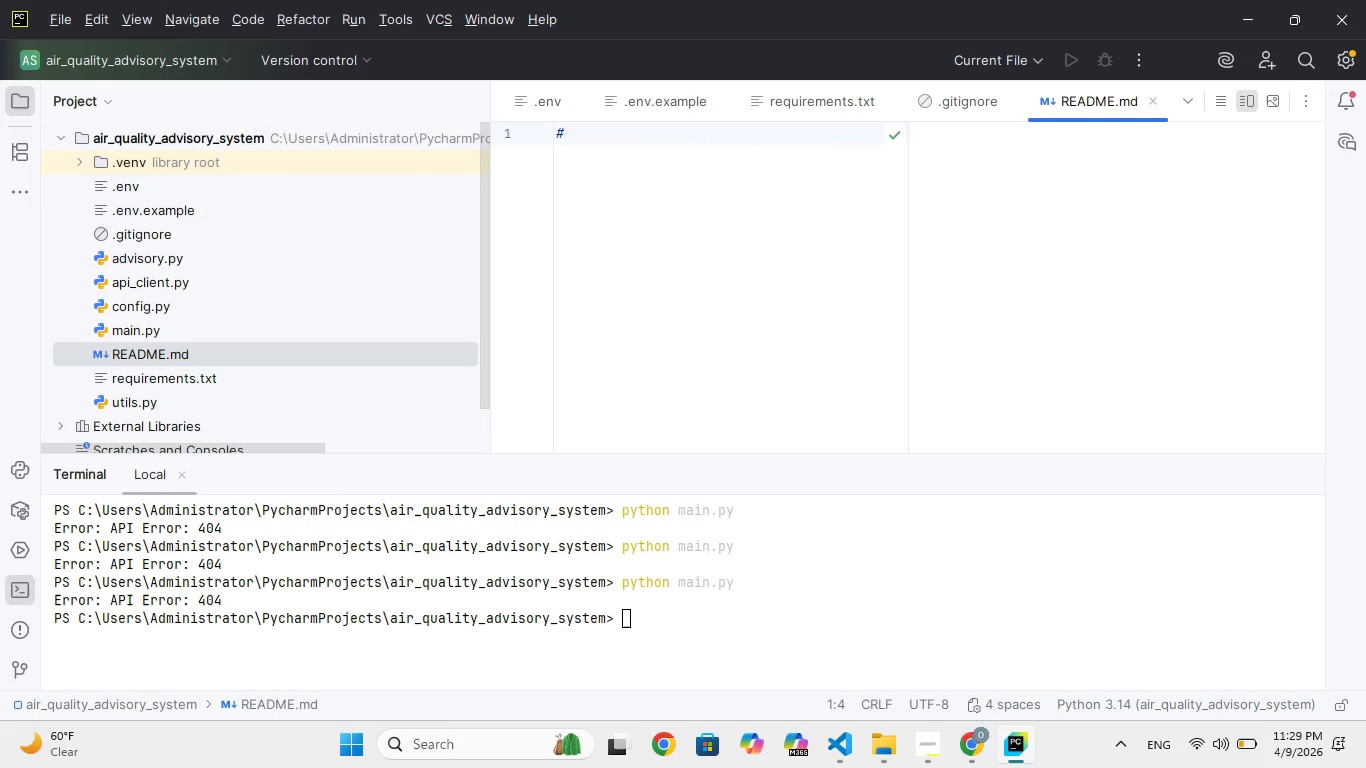 
key(Backspace)
 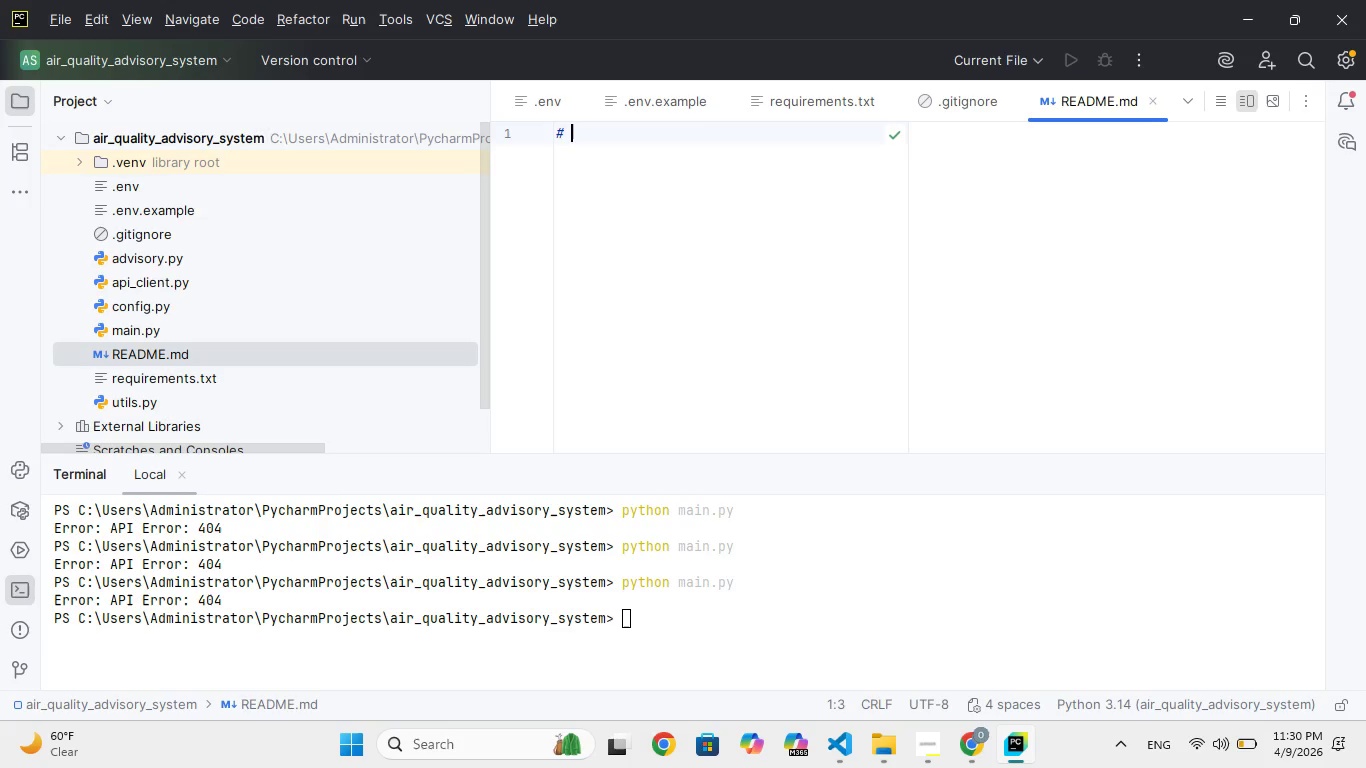 
wait(62.81)
 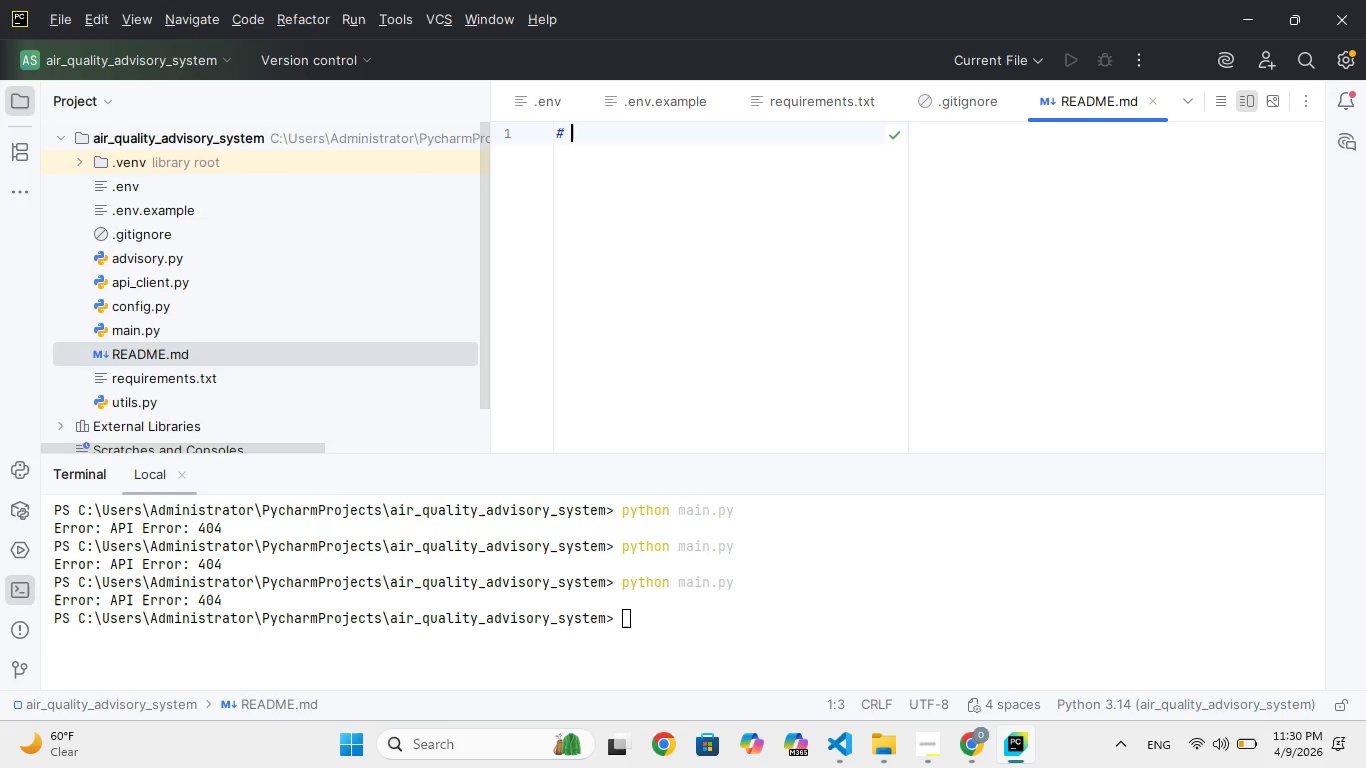 
left_click([626, 148])
 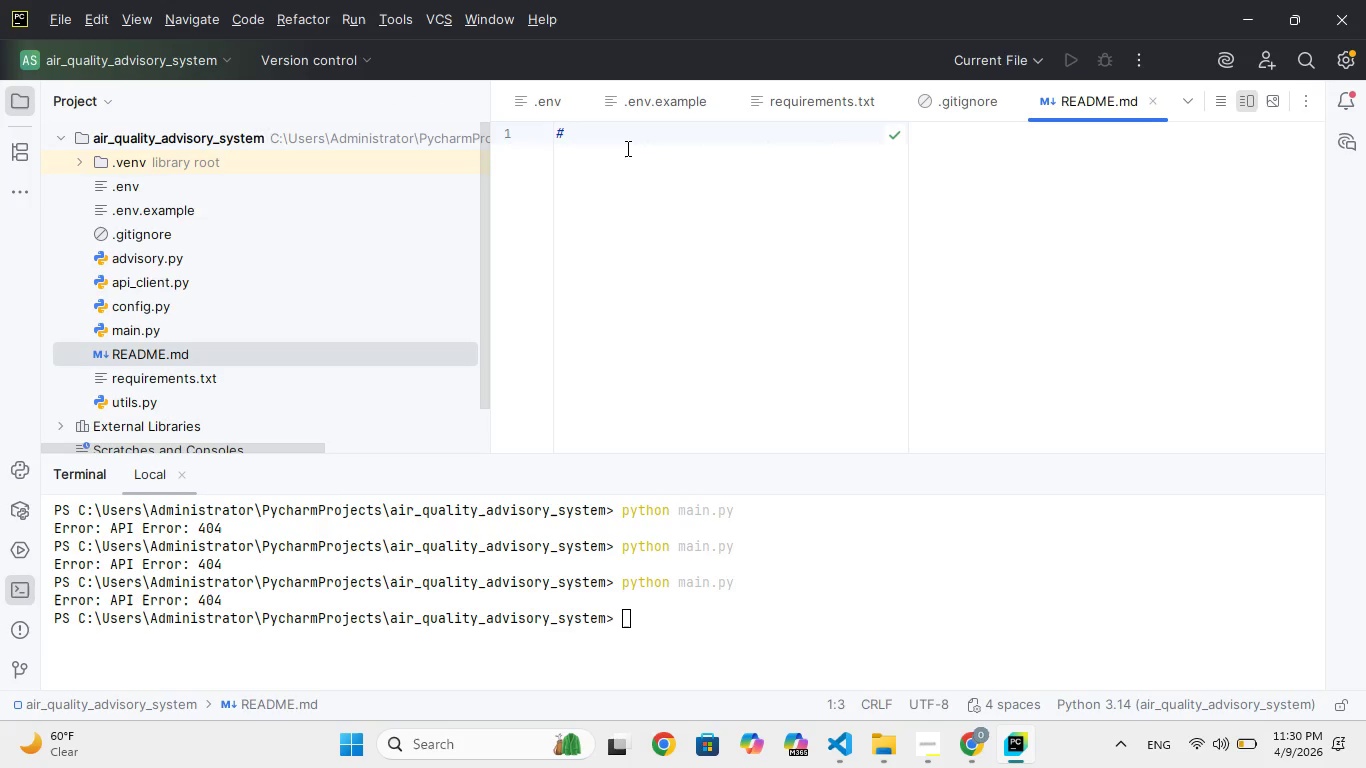 
type(Local Air Quality Adviory System)
 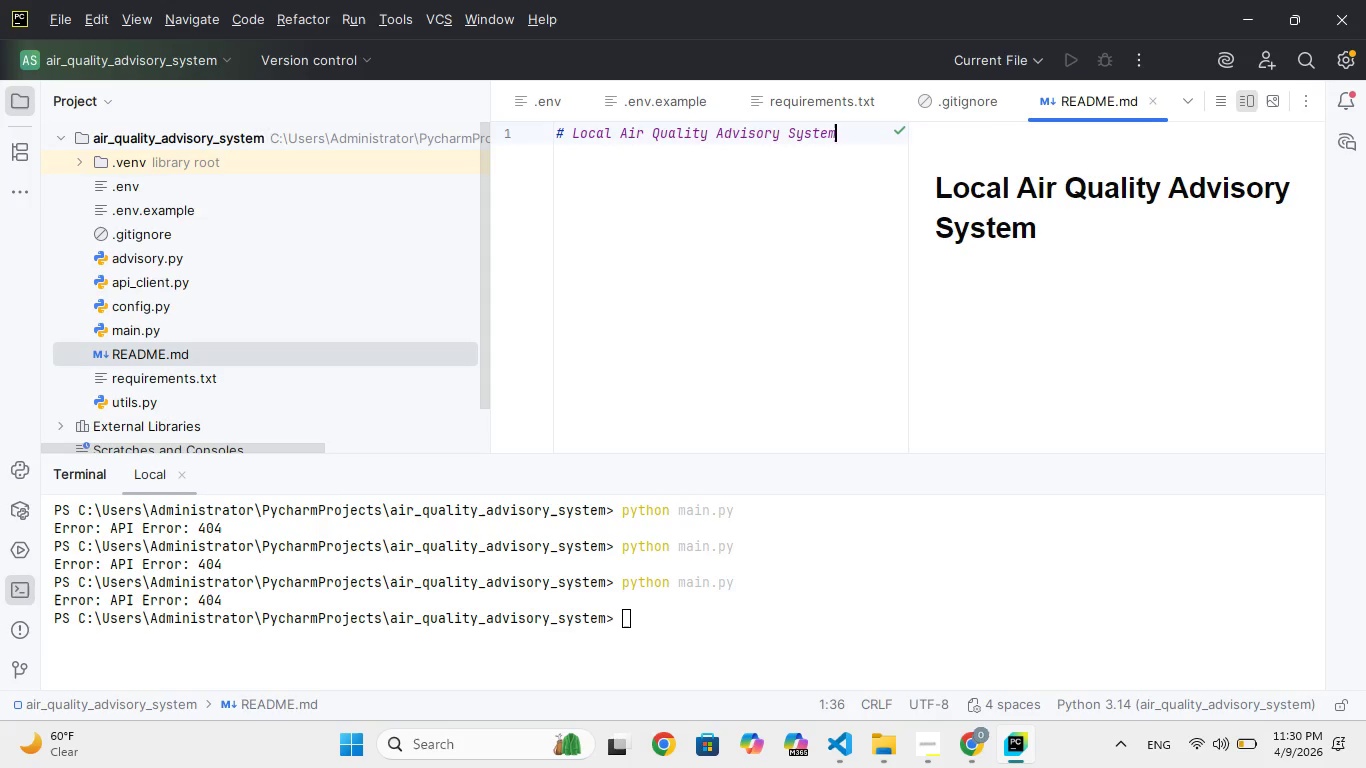 
key(Enter)
 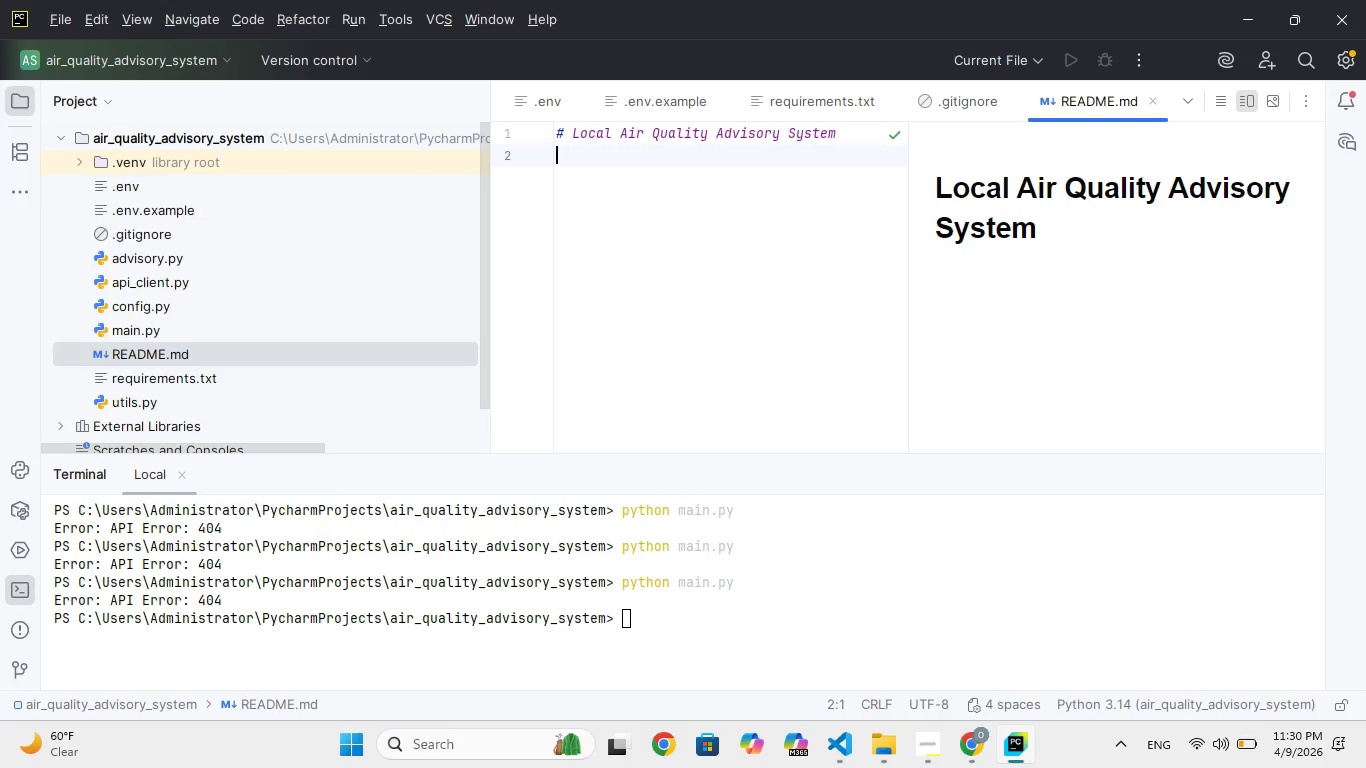 
wait(5.62)
 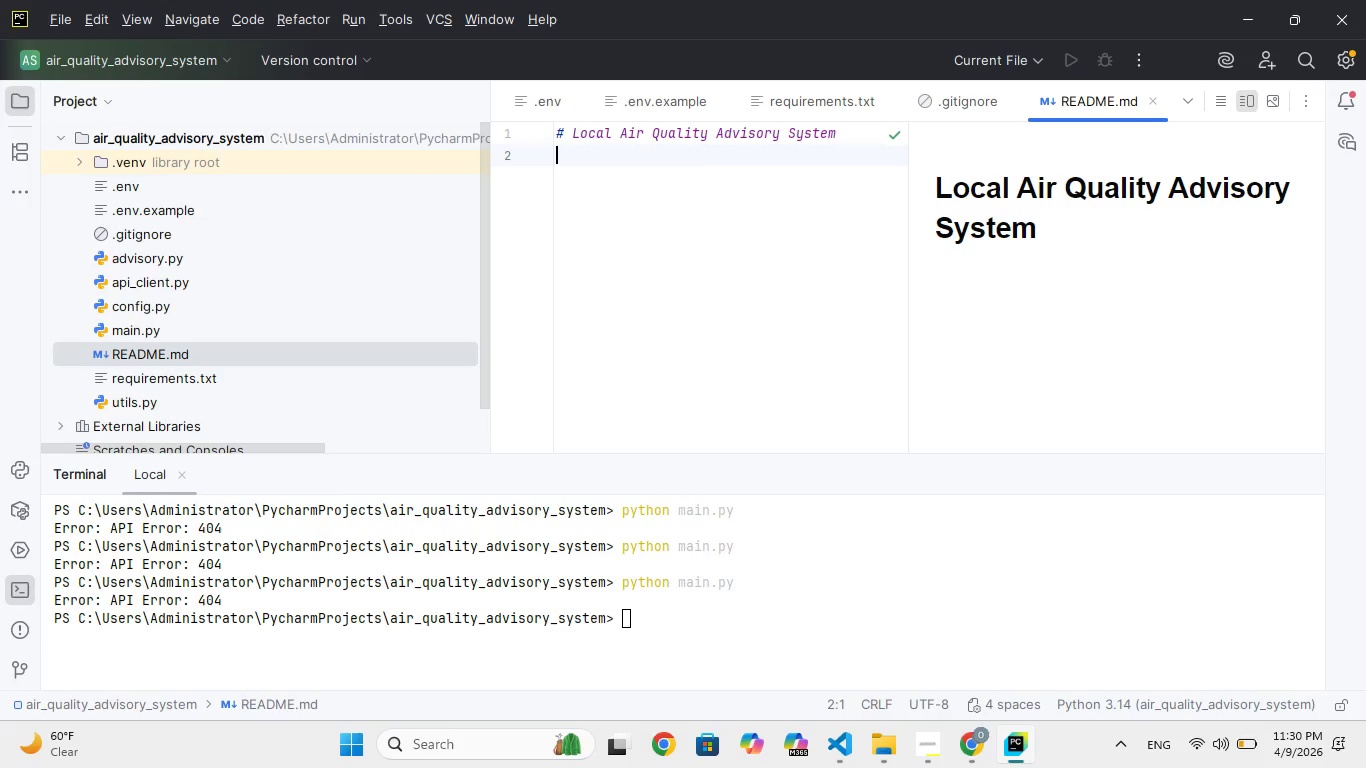 
hold_key(key=ShiftRight, duration=0.83)
 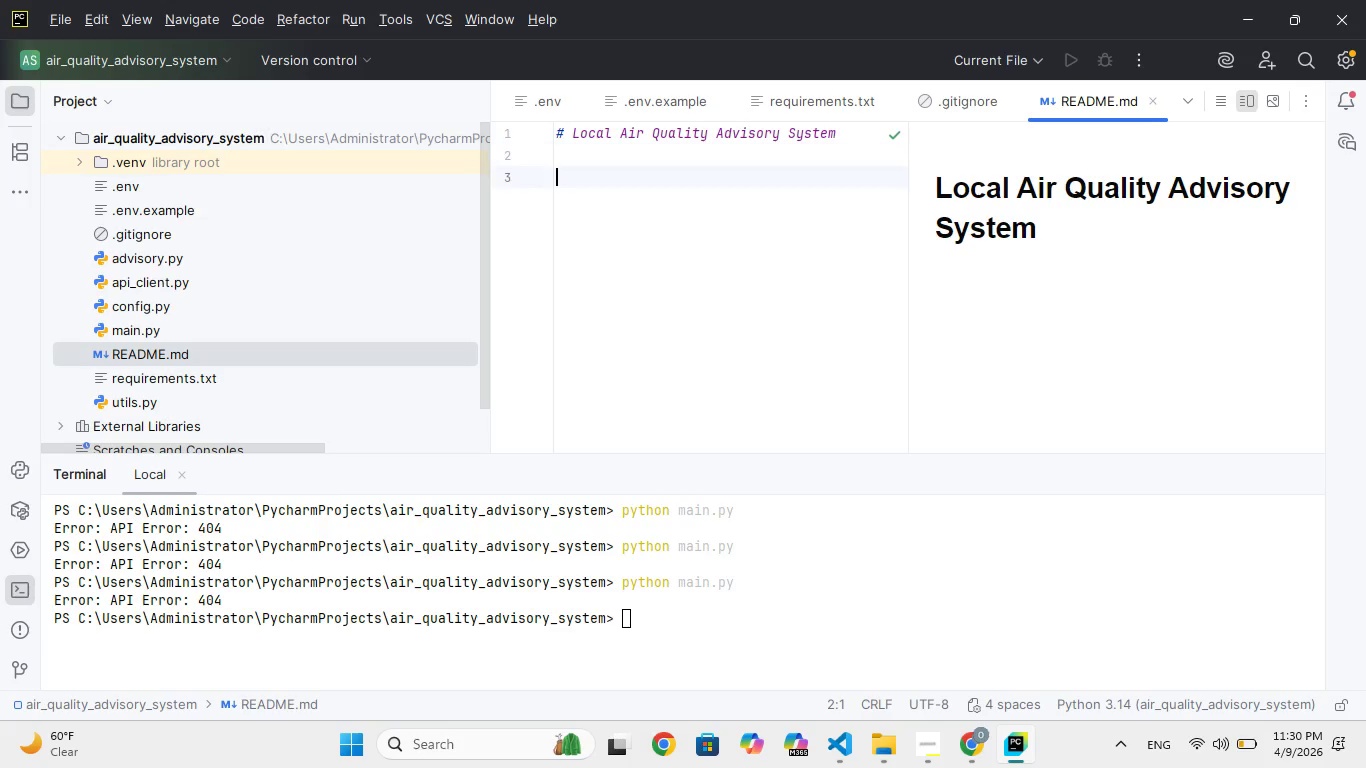 
key(Enter)
 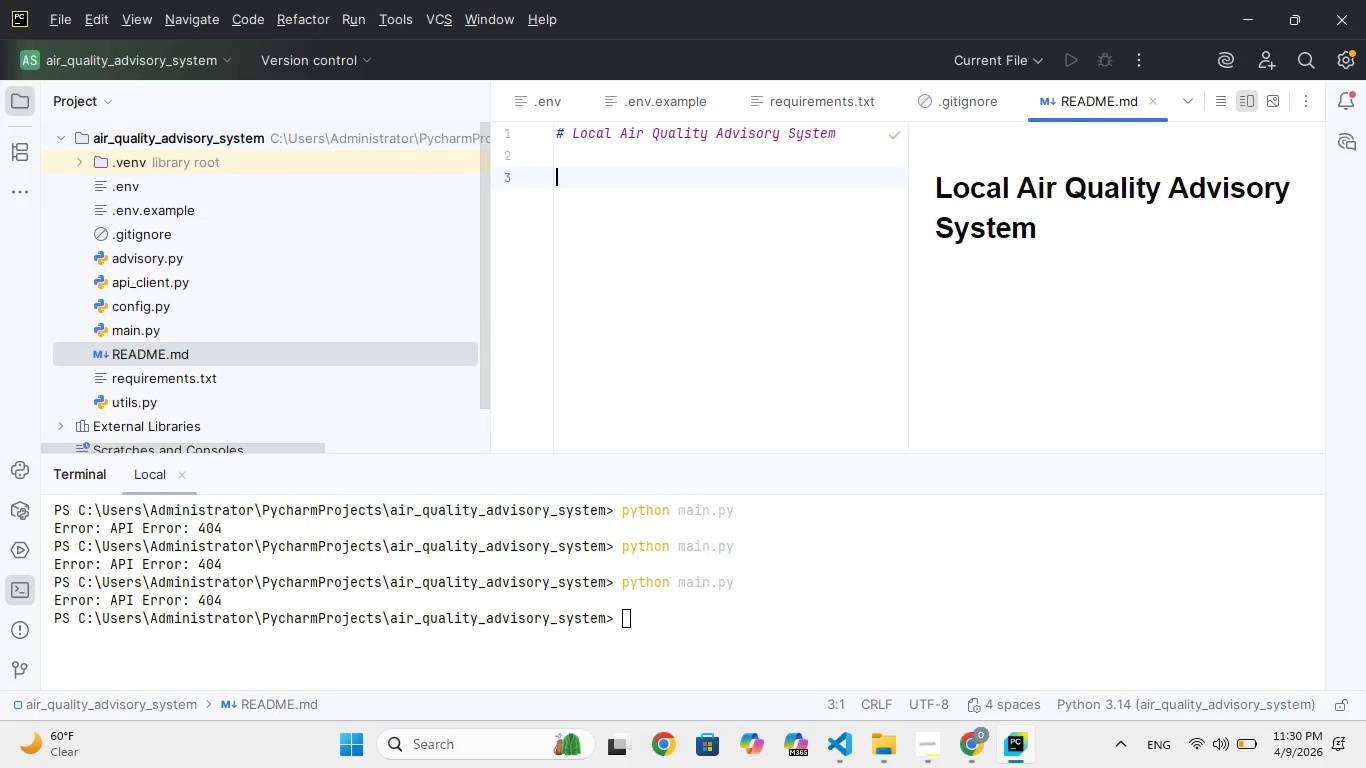 
hold_key(key=ShiftRight, duration=1.51)
 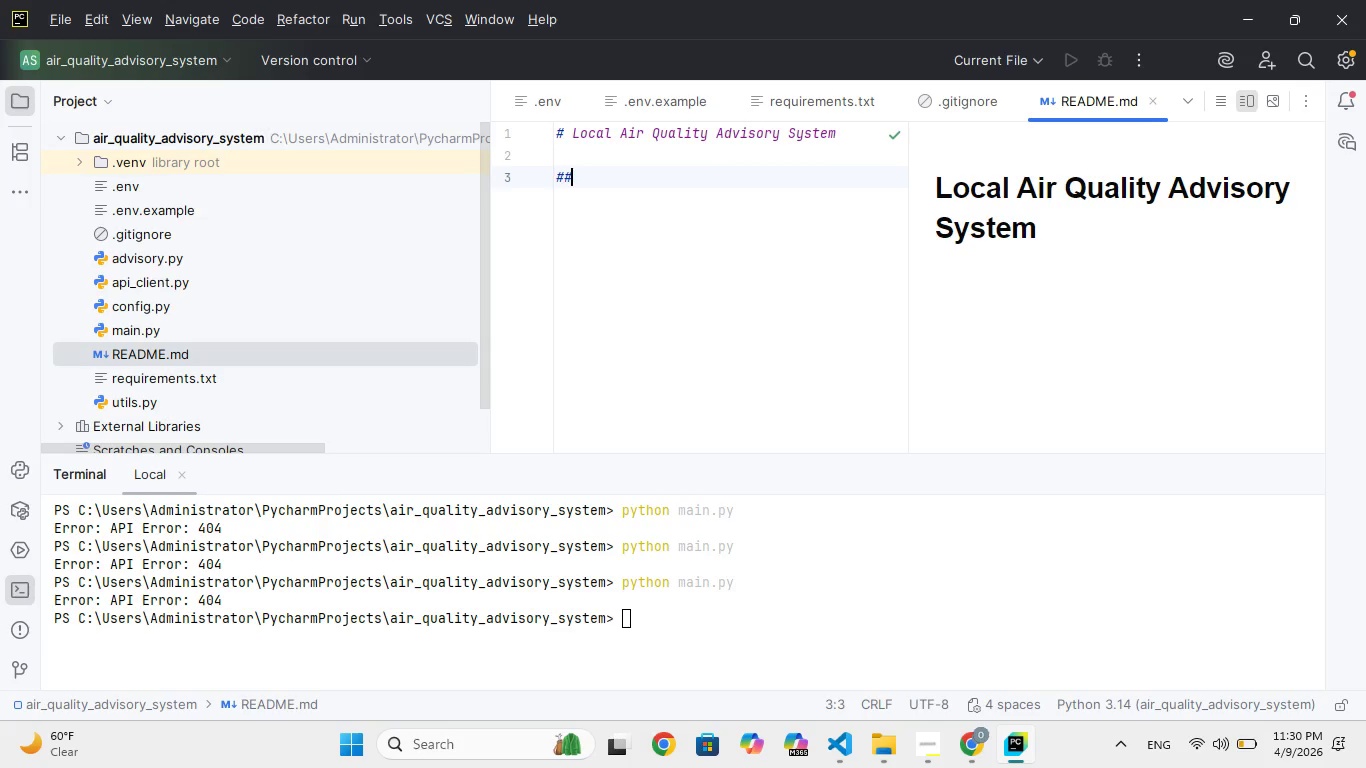 
type(## p)
key(Backspace)
type(Pediatric Re)
 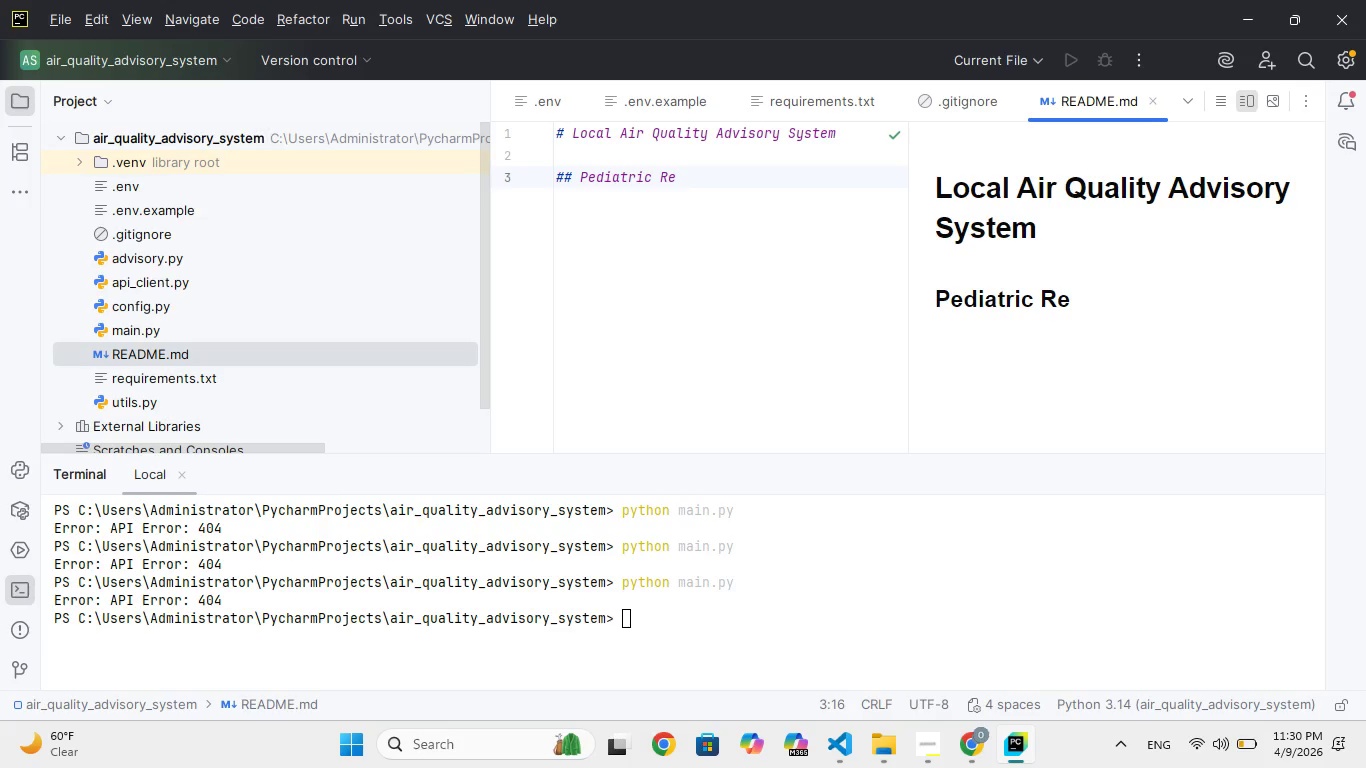 
type(spiratory Risk Assessment Tool)
 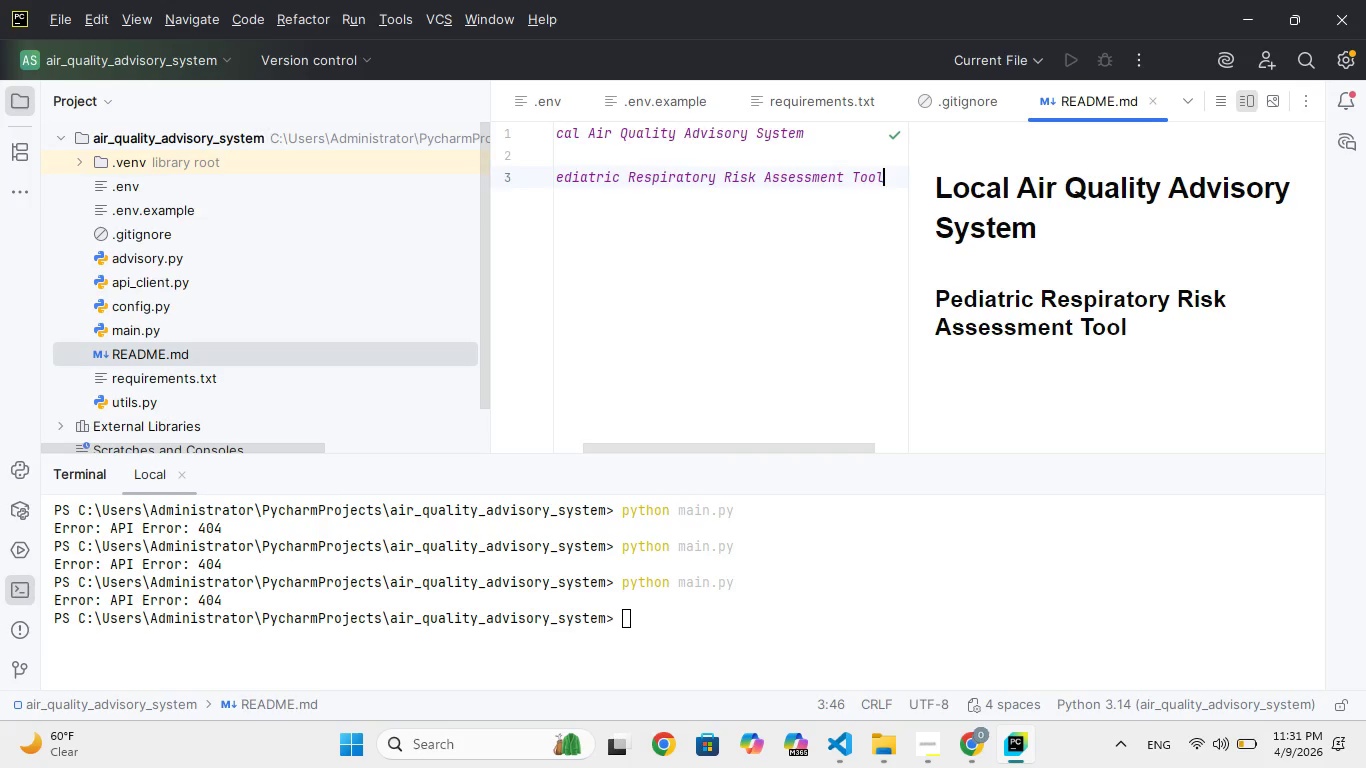 
key(Enter)
 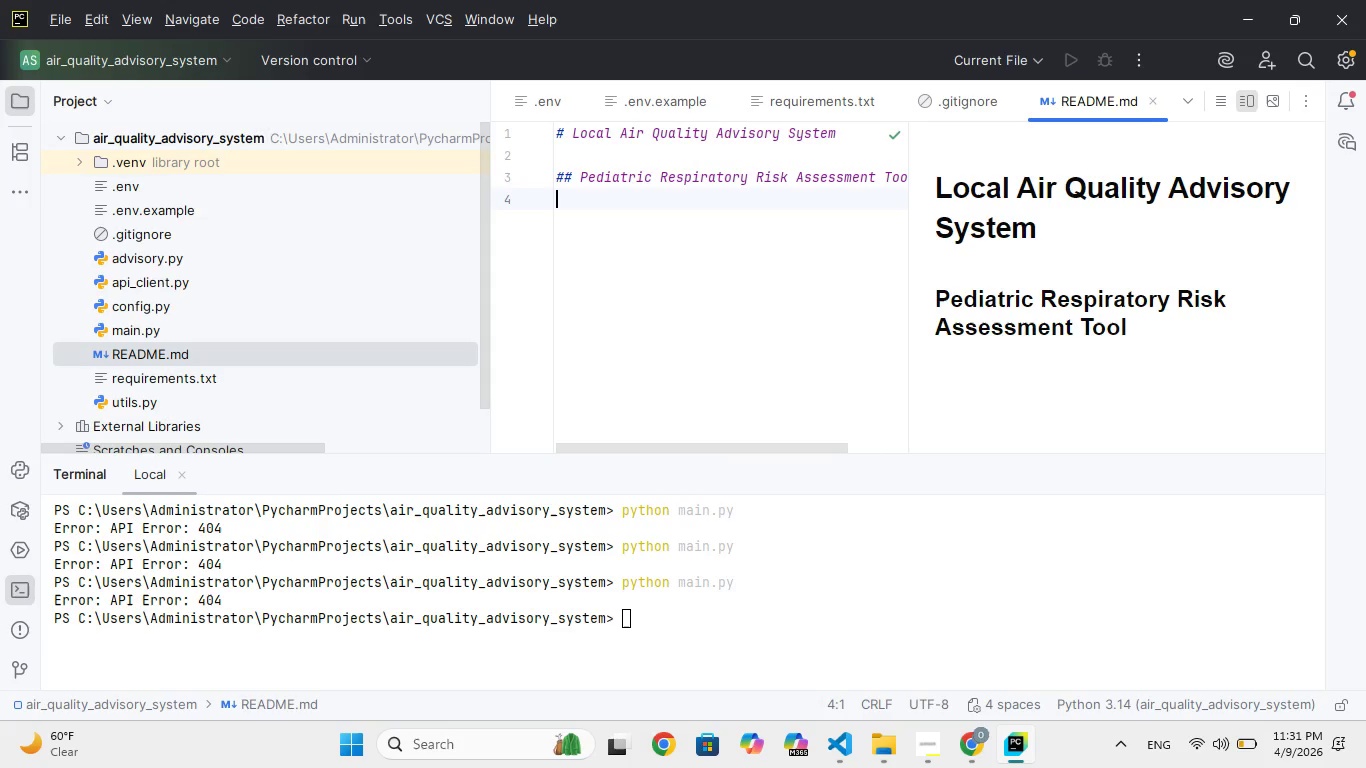 
key(Enter)
 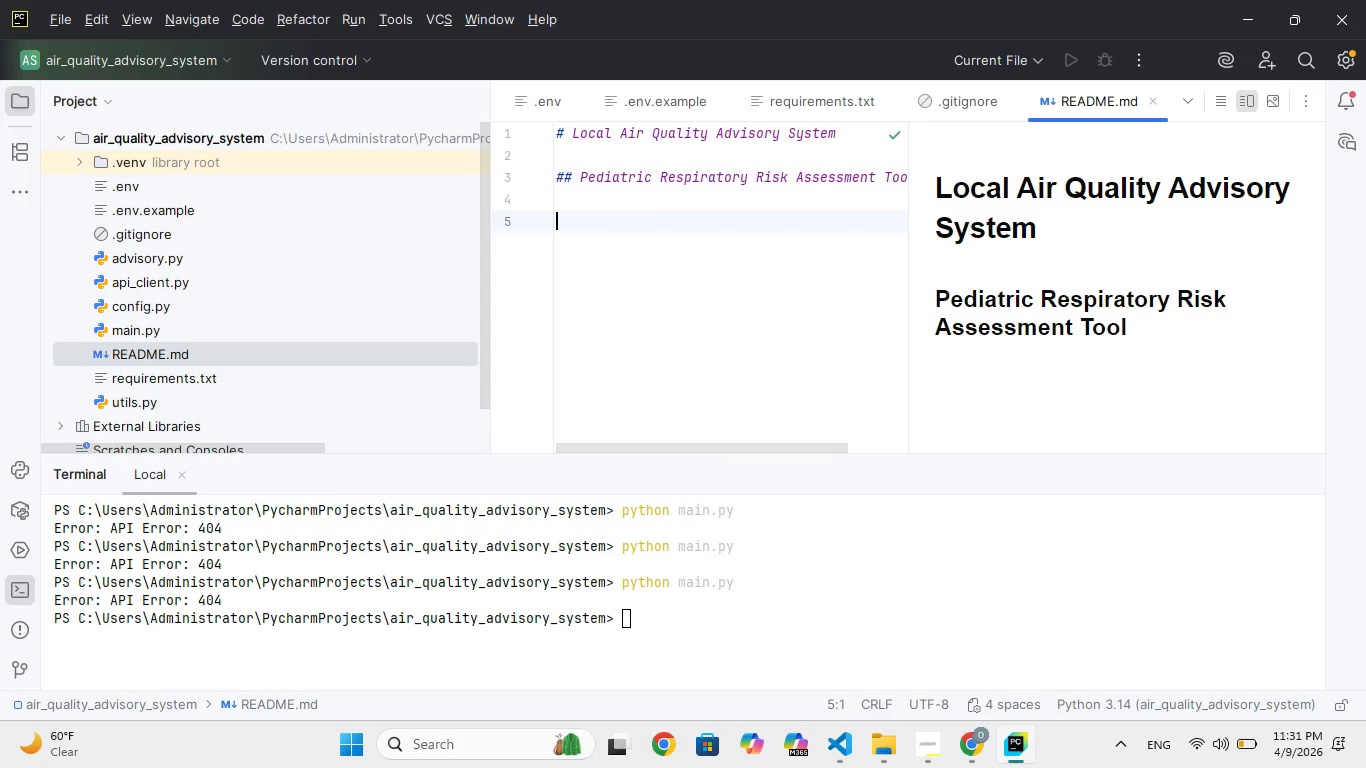 
type(A Pyhon-based tool designed to hlp)
 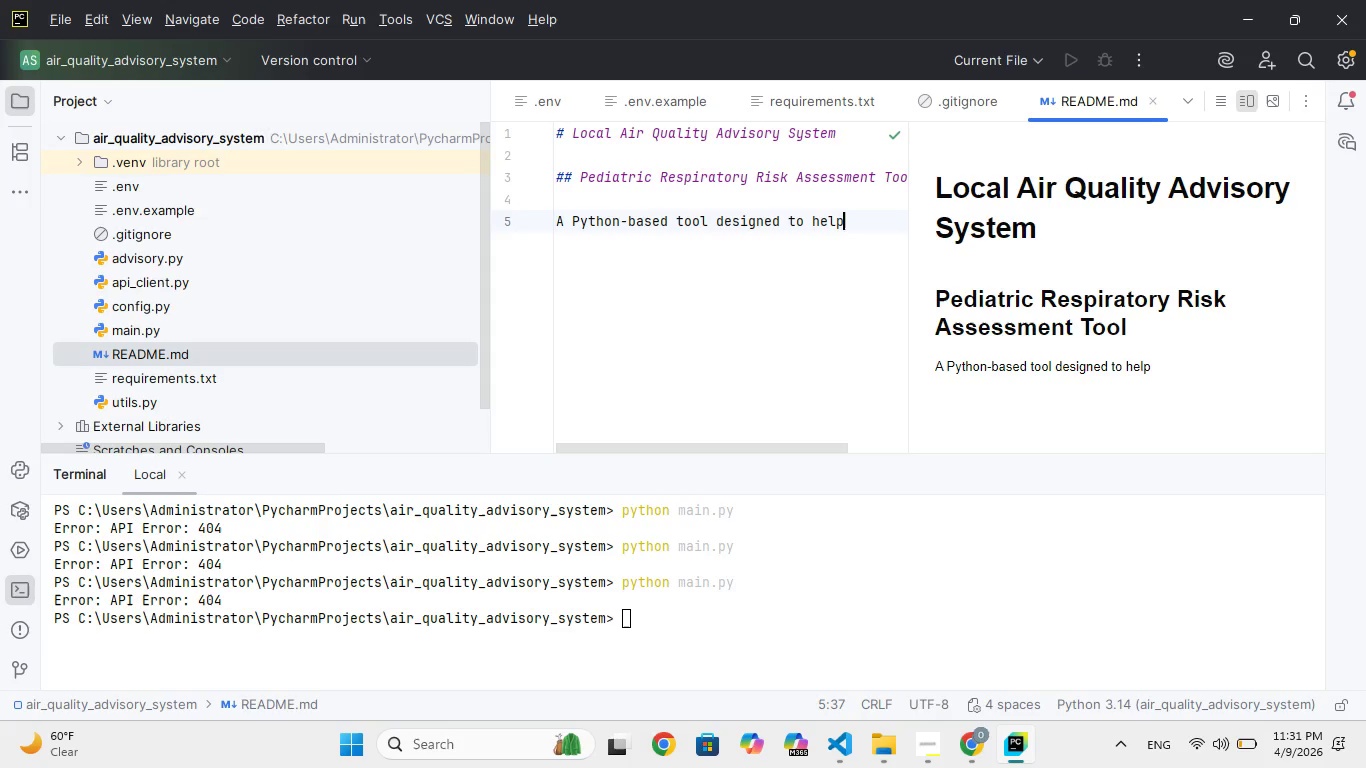 
type( pediatric )
 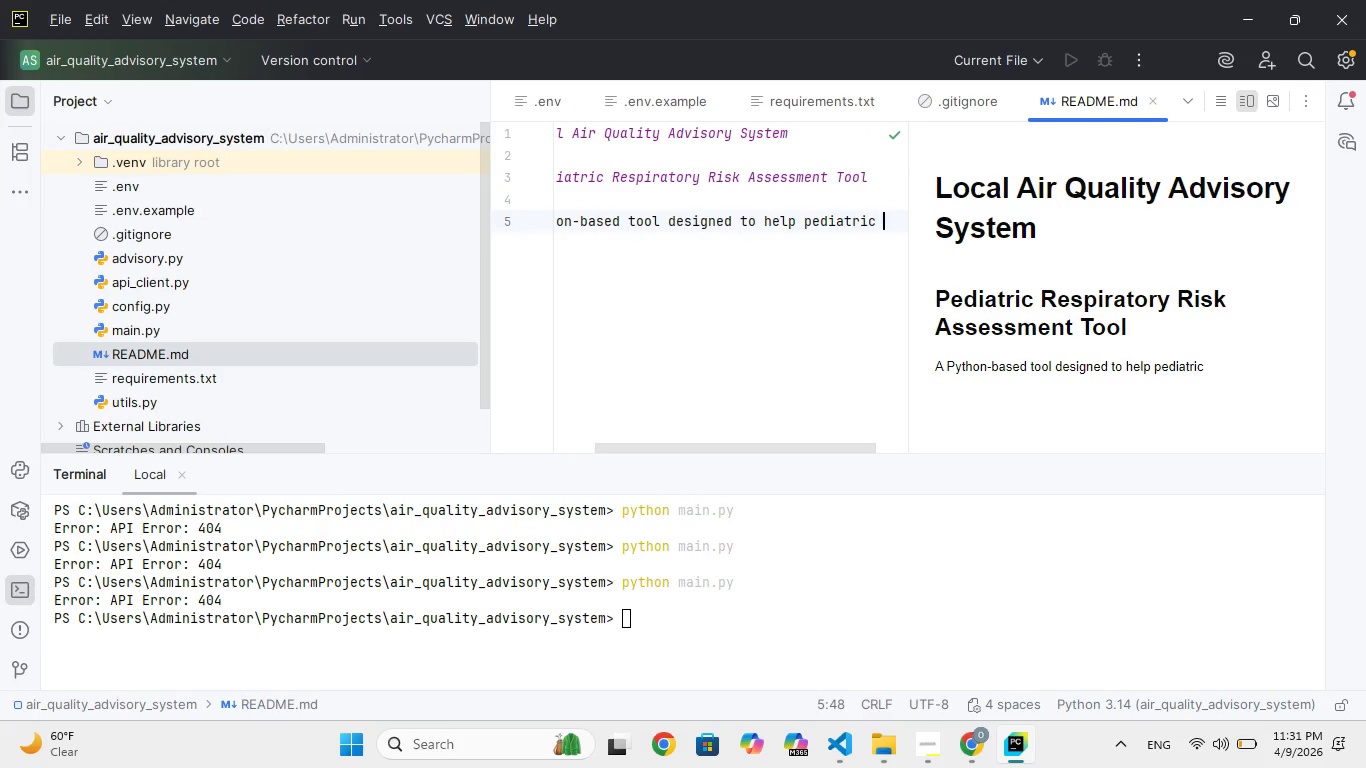 
type(clinics proactively)
 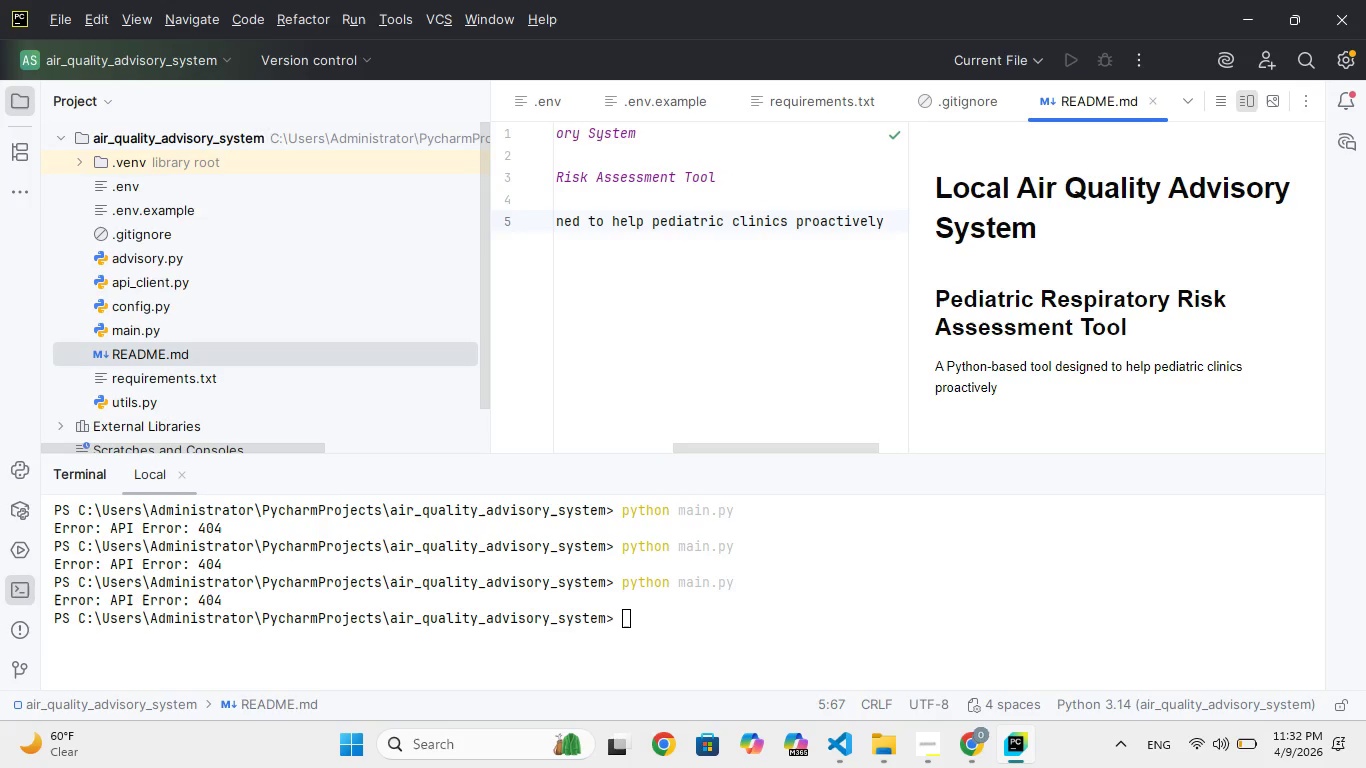 
type(monitor ir quity)
 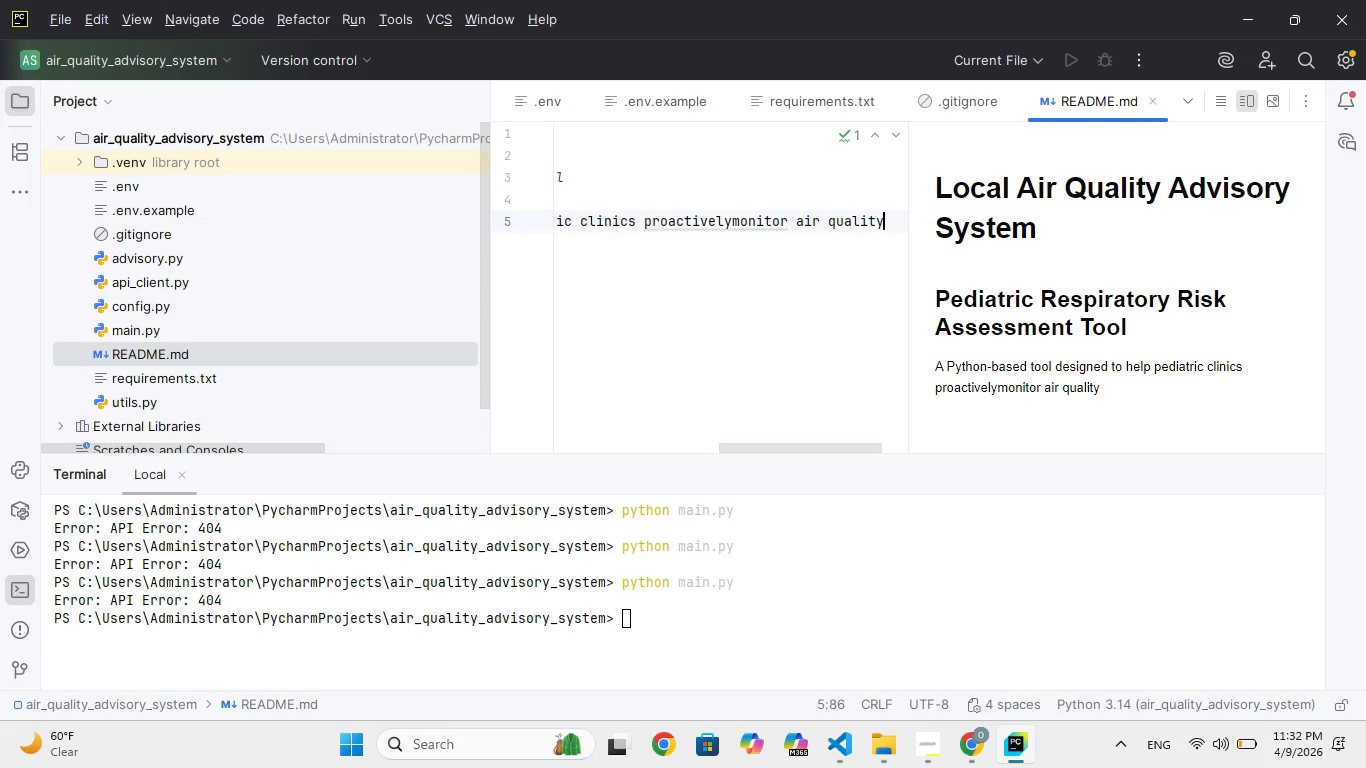 
hold_key(key=A, duration=0.5)
 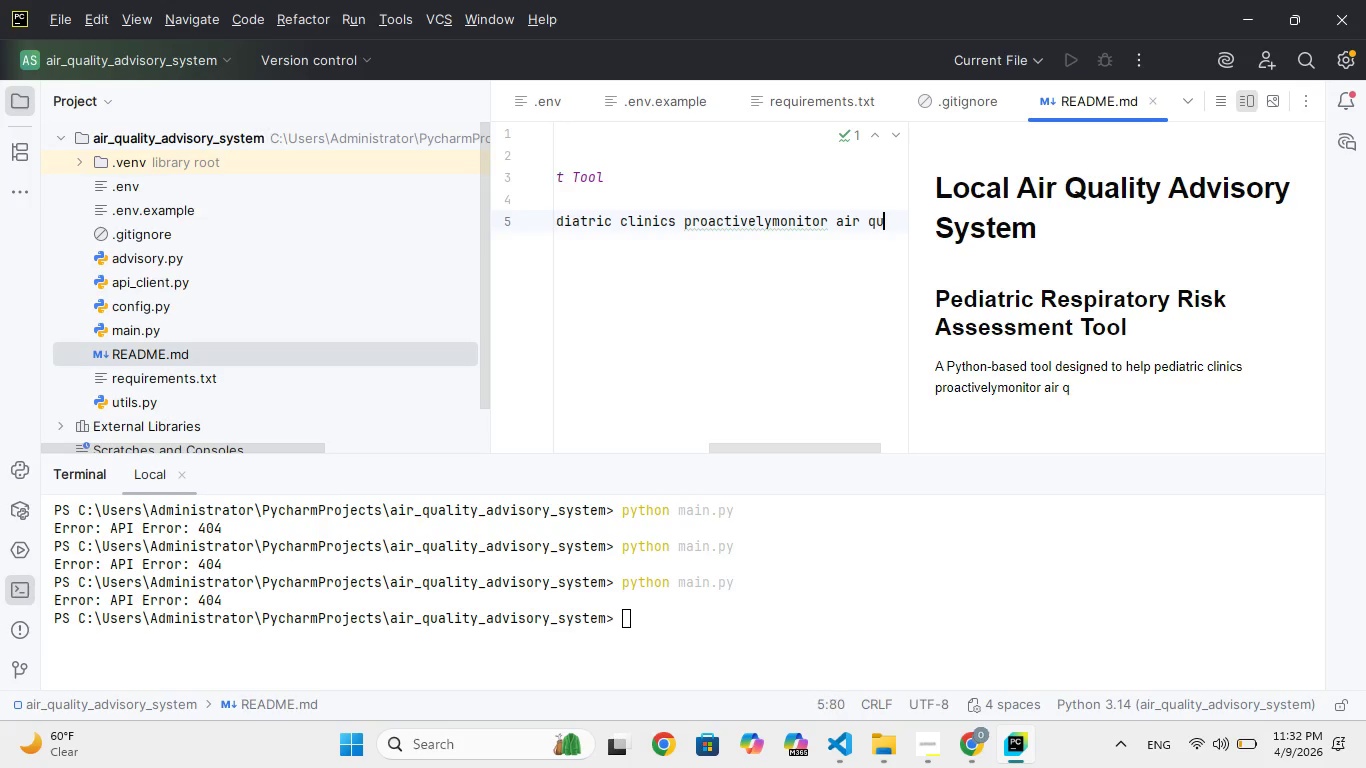 
hold_key(key=A, duration=0.33)
 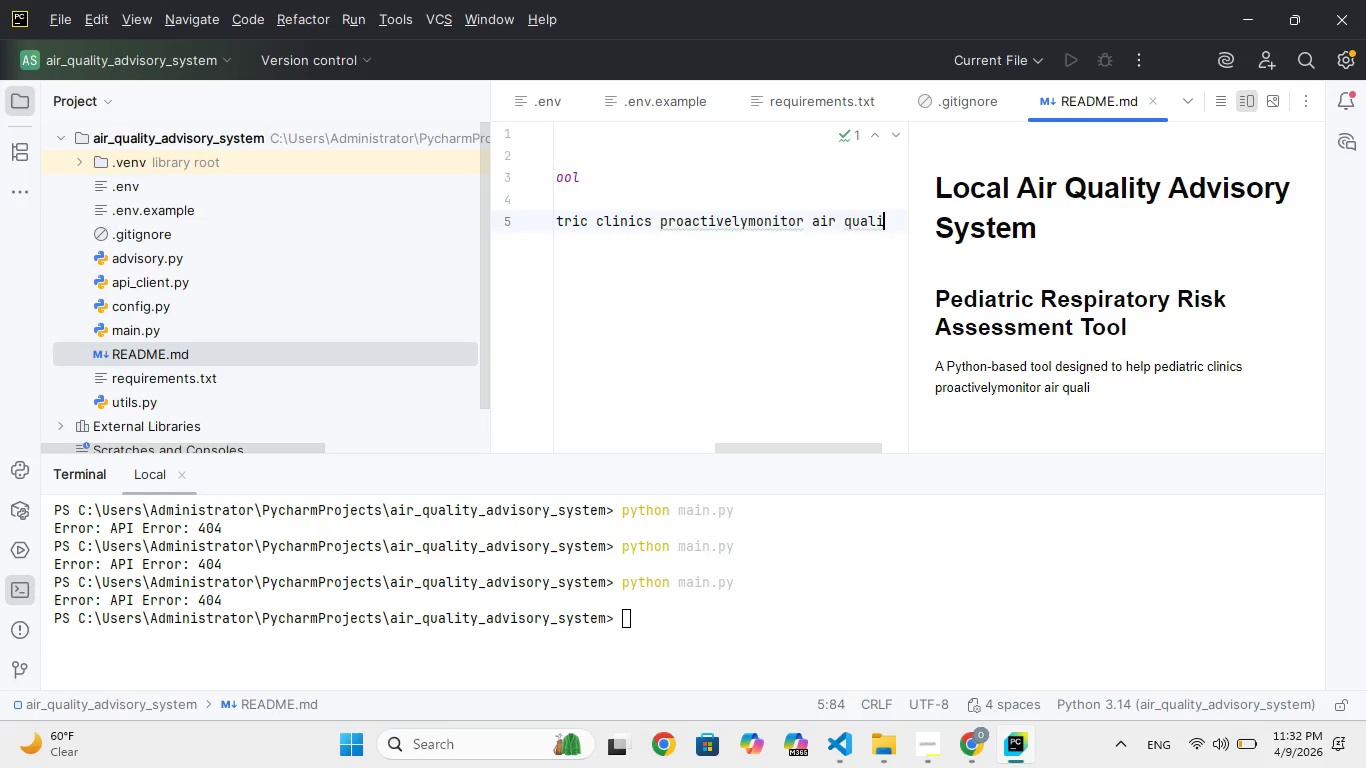 
hold_key(key=L, duration=0.31)
 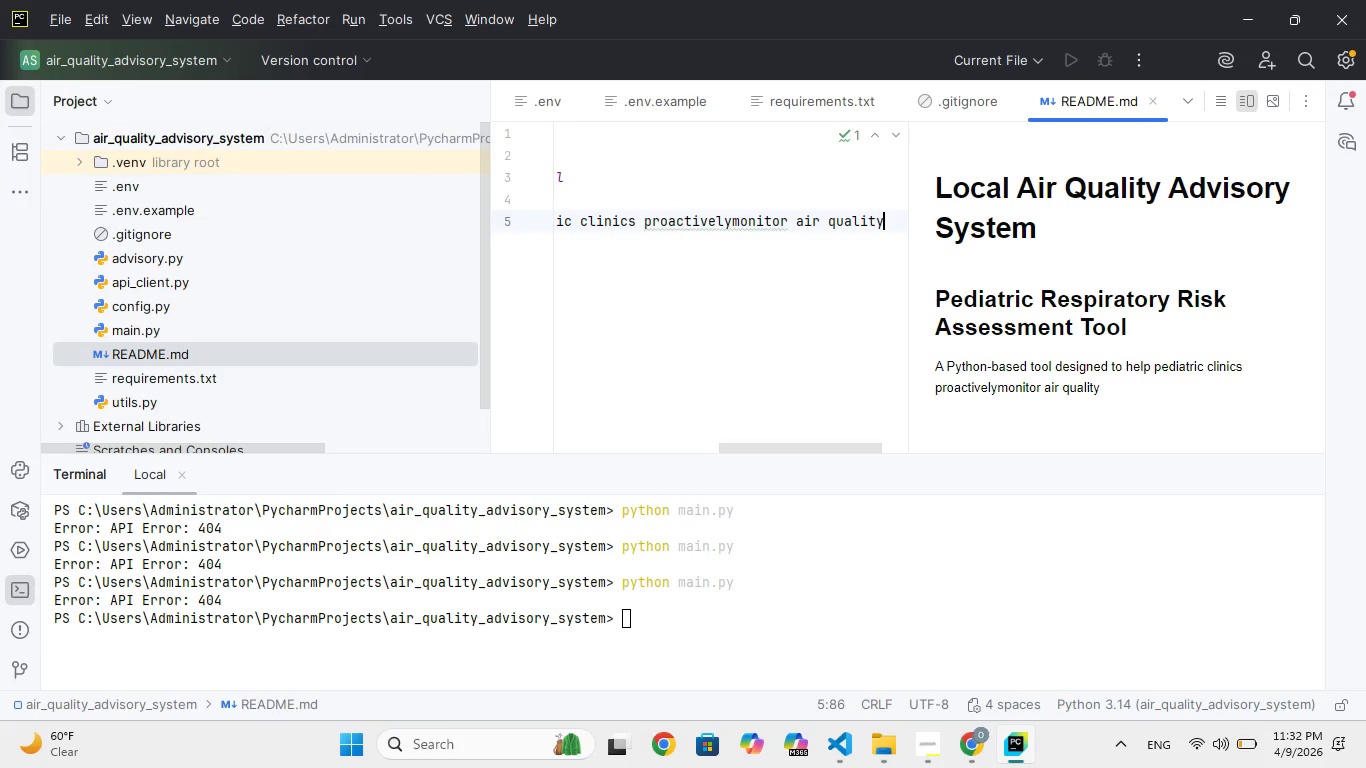 
type( conditions and assess respiration)
key(Backspace)
key(Backspace)
key(Backspace)
 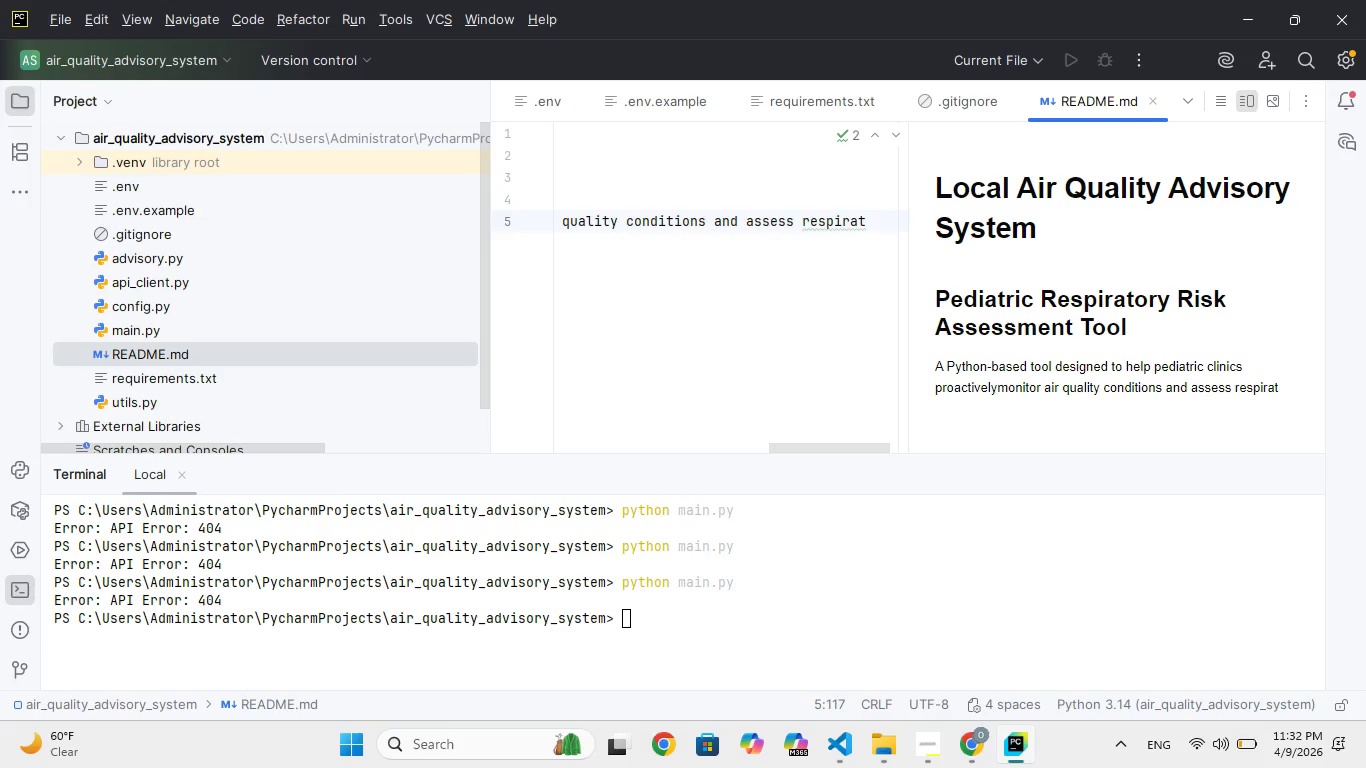 
type(ory risk level )
key(Backspace)
type(s for pati)
 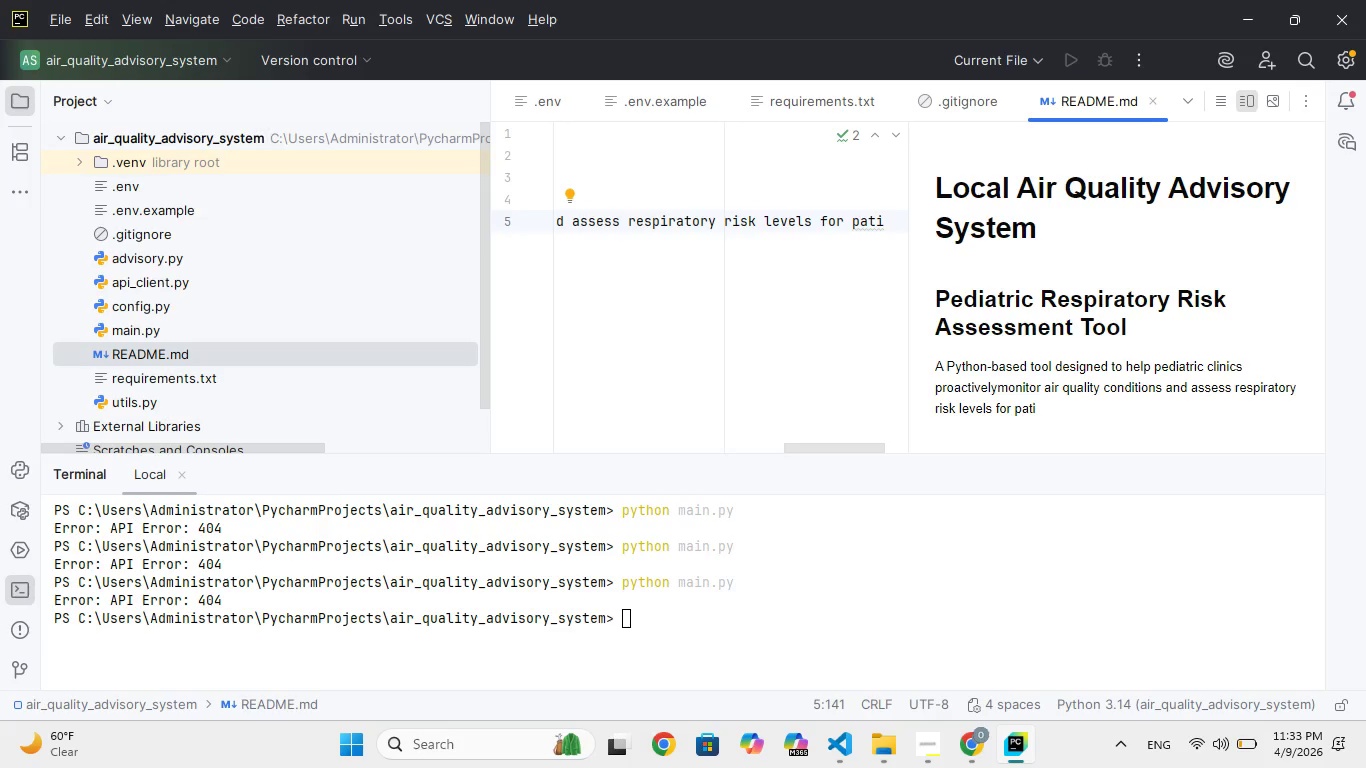 
type(ents with asthma ad )
 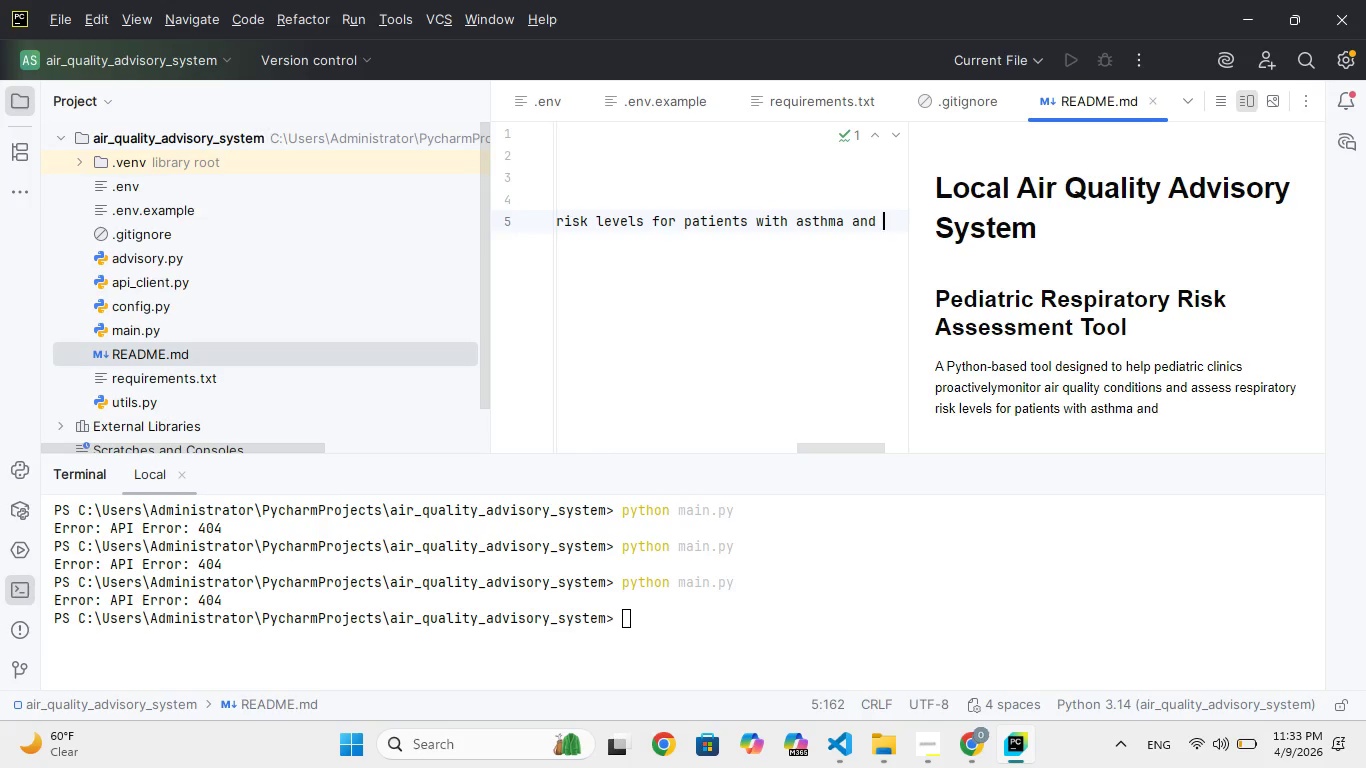 
type(othr )
 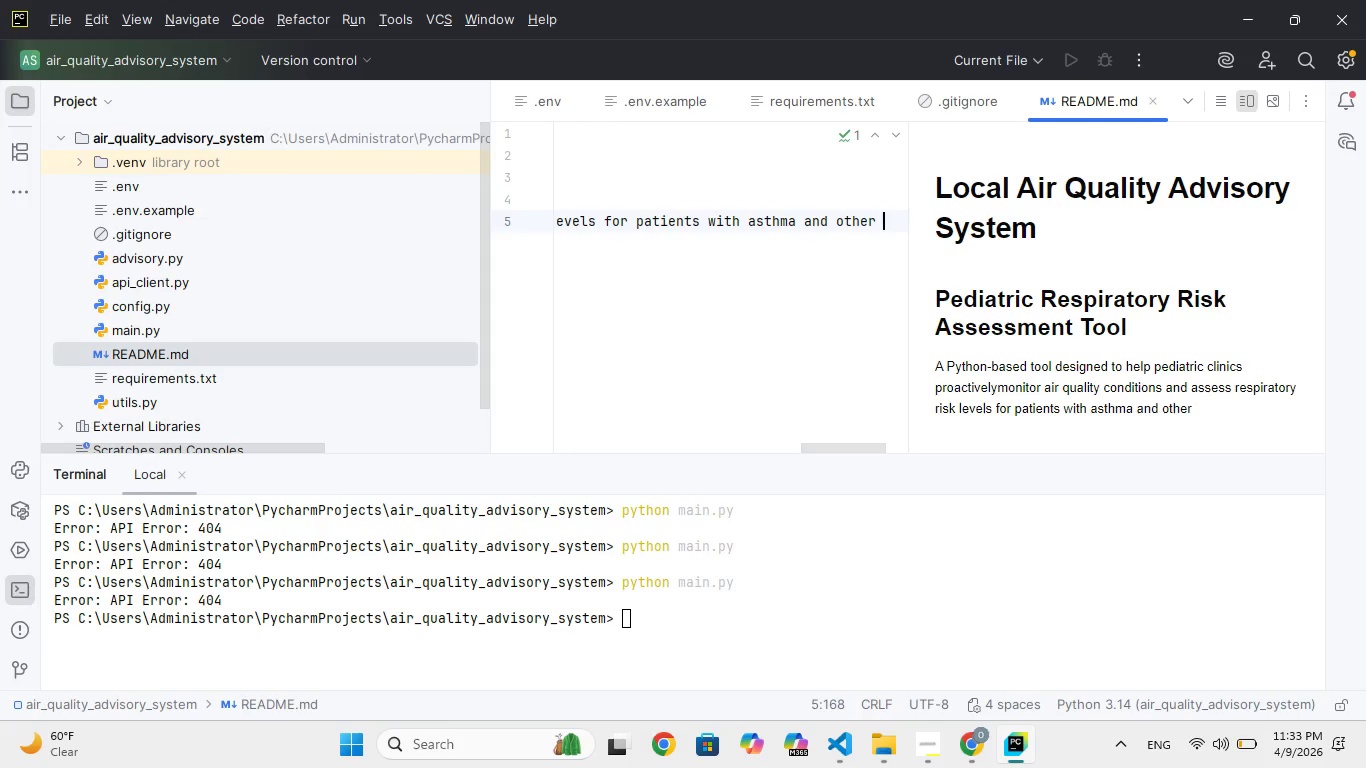 
hold_key(key=E, duration=0.34)
 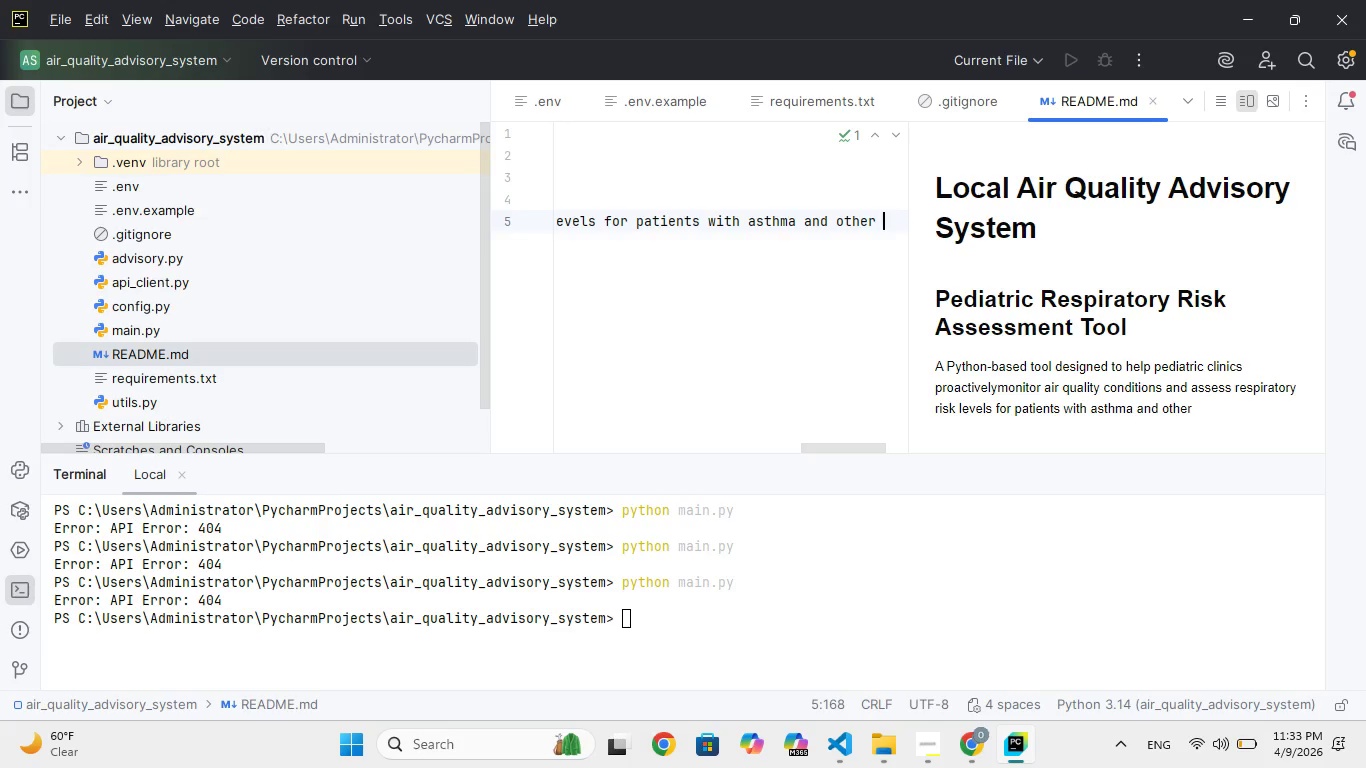 
type(chornic conditions.)
 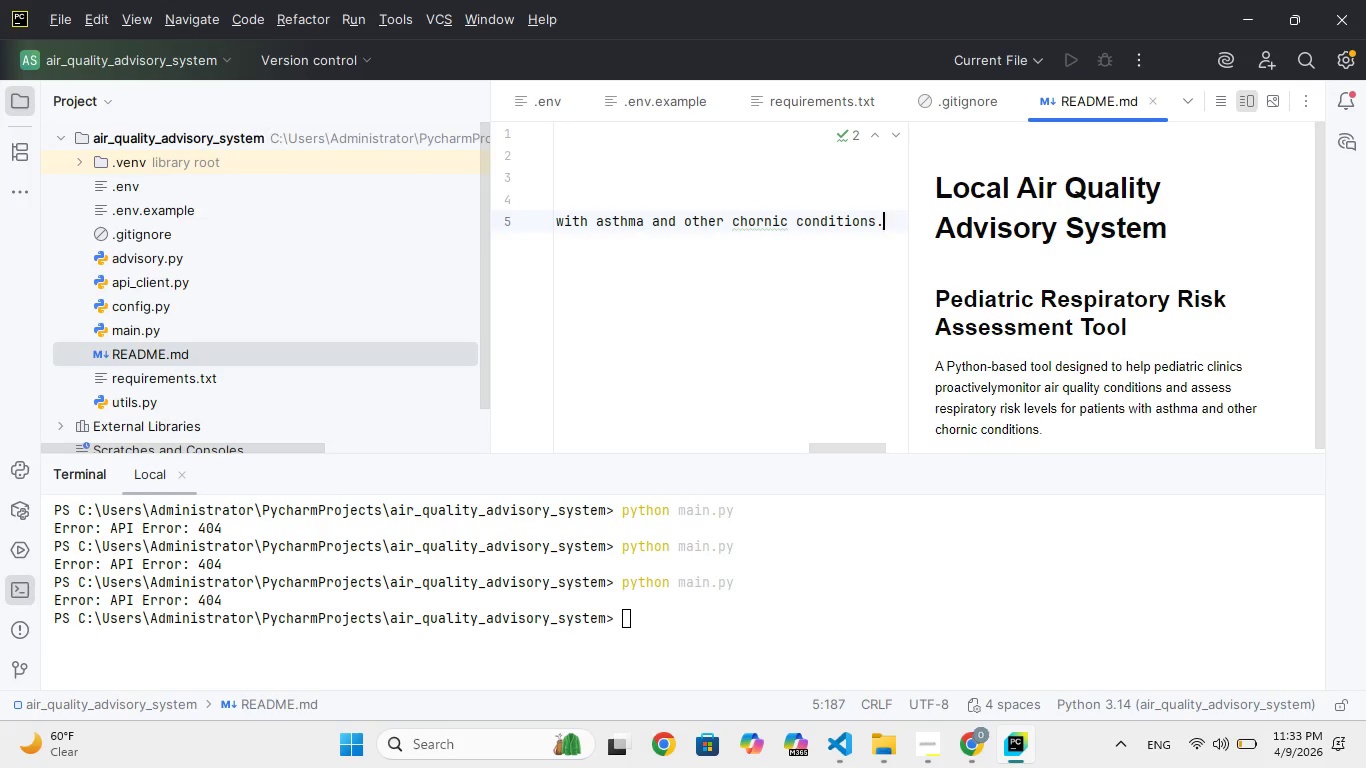 
wait(8.48)
 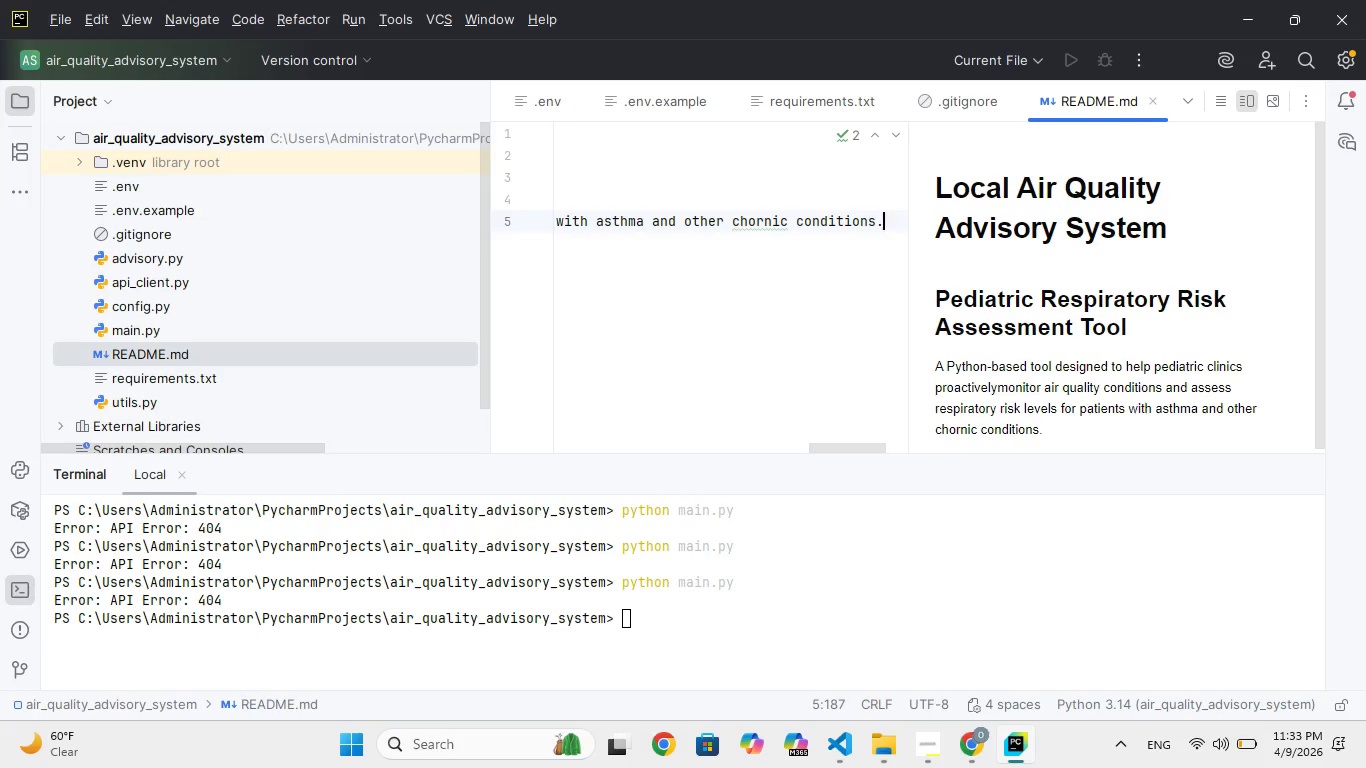 
key(Enter)
 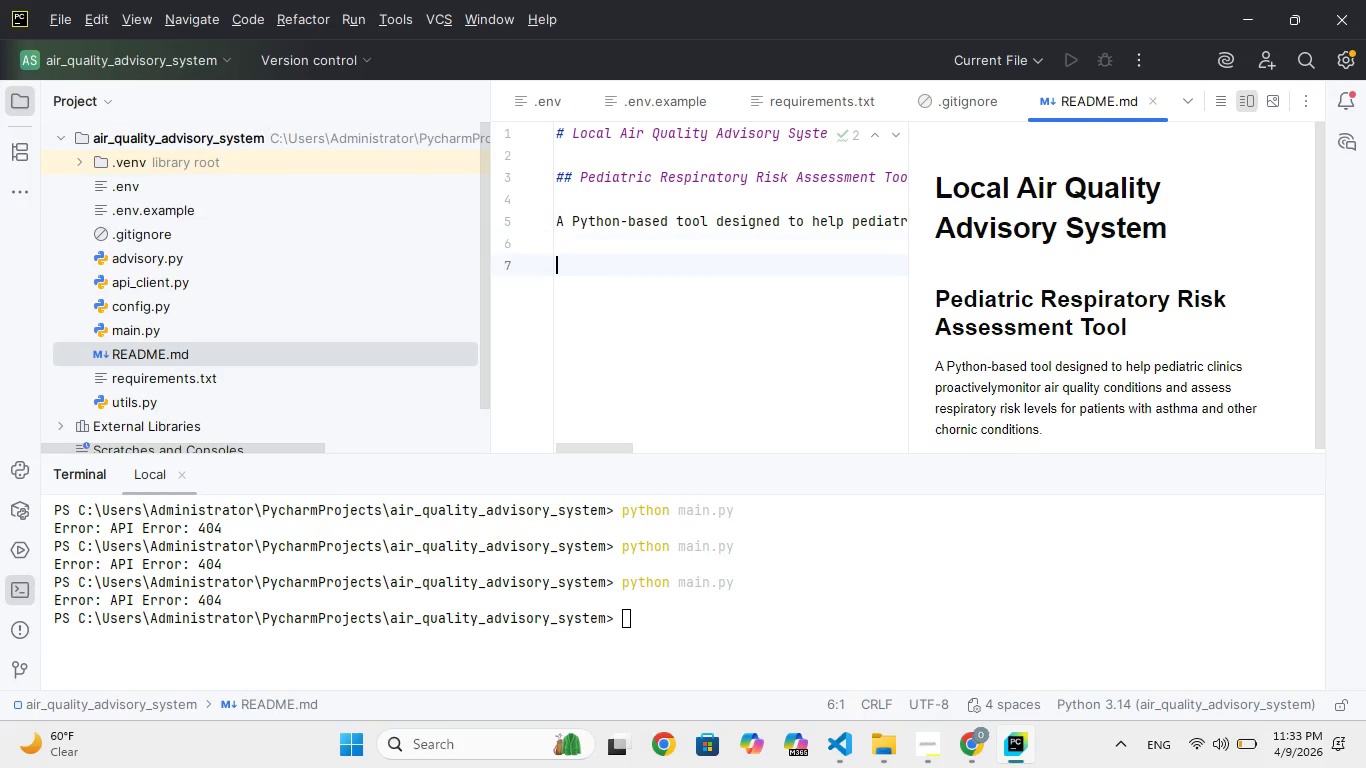 
key(Enter)
 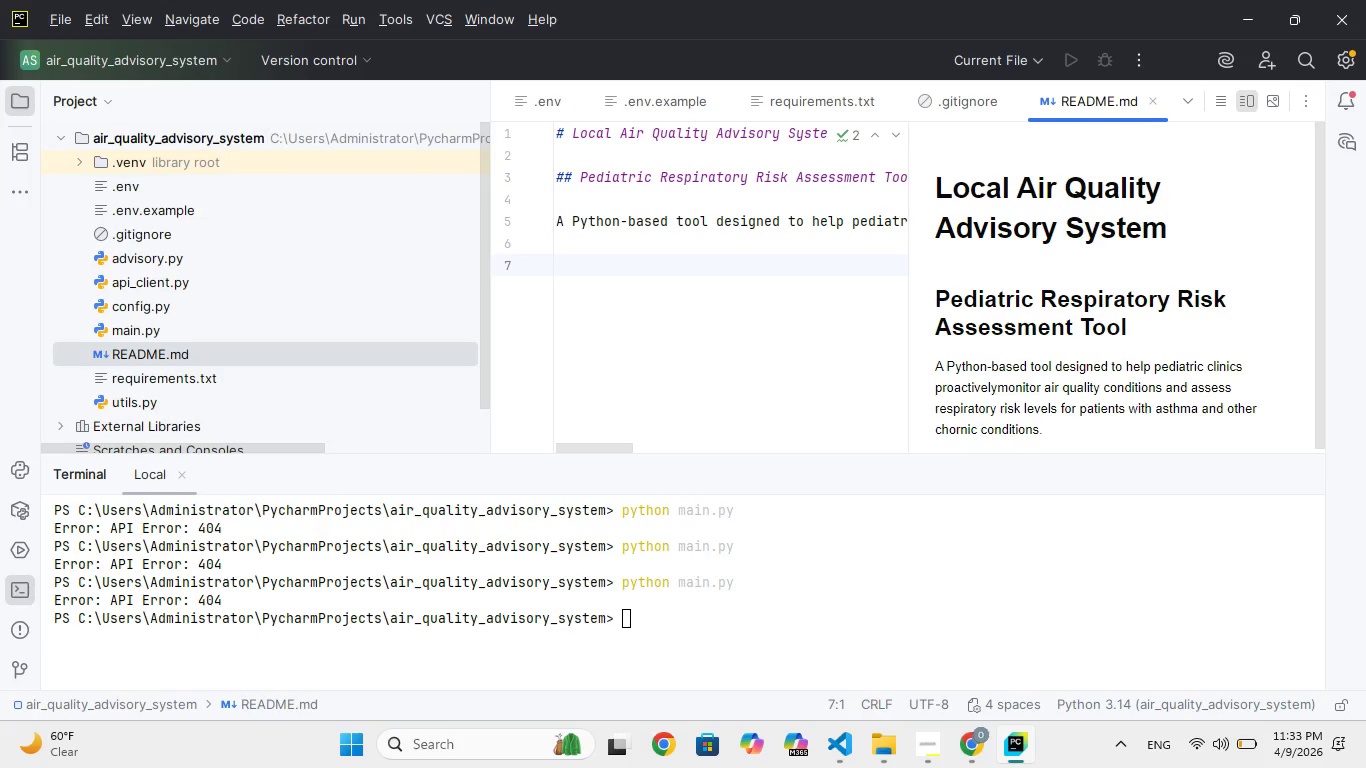 
key(Minus)
 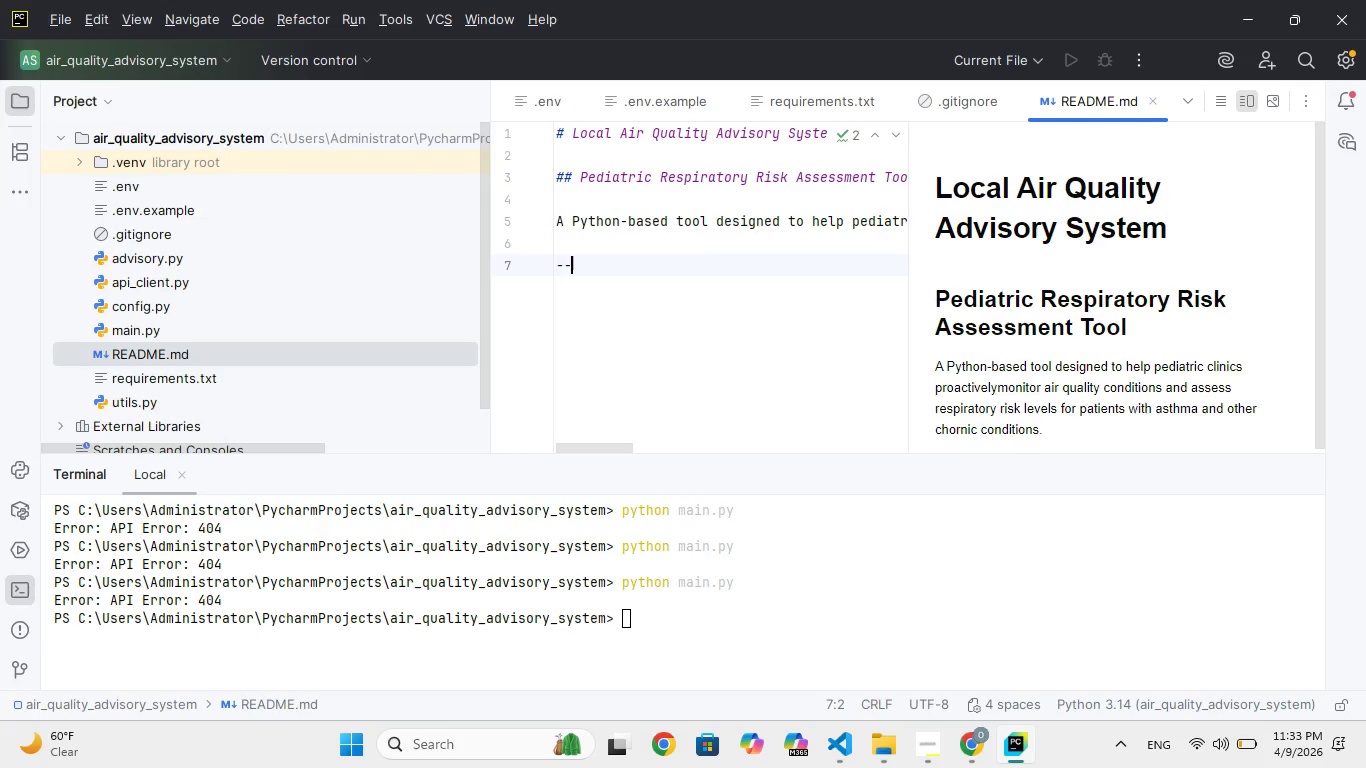 
key(Minus)
 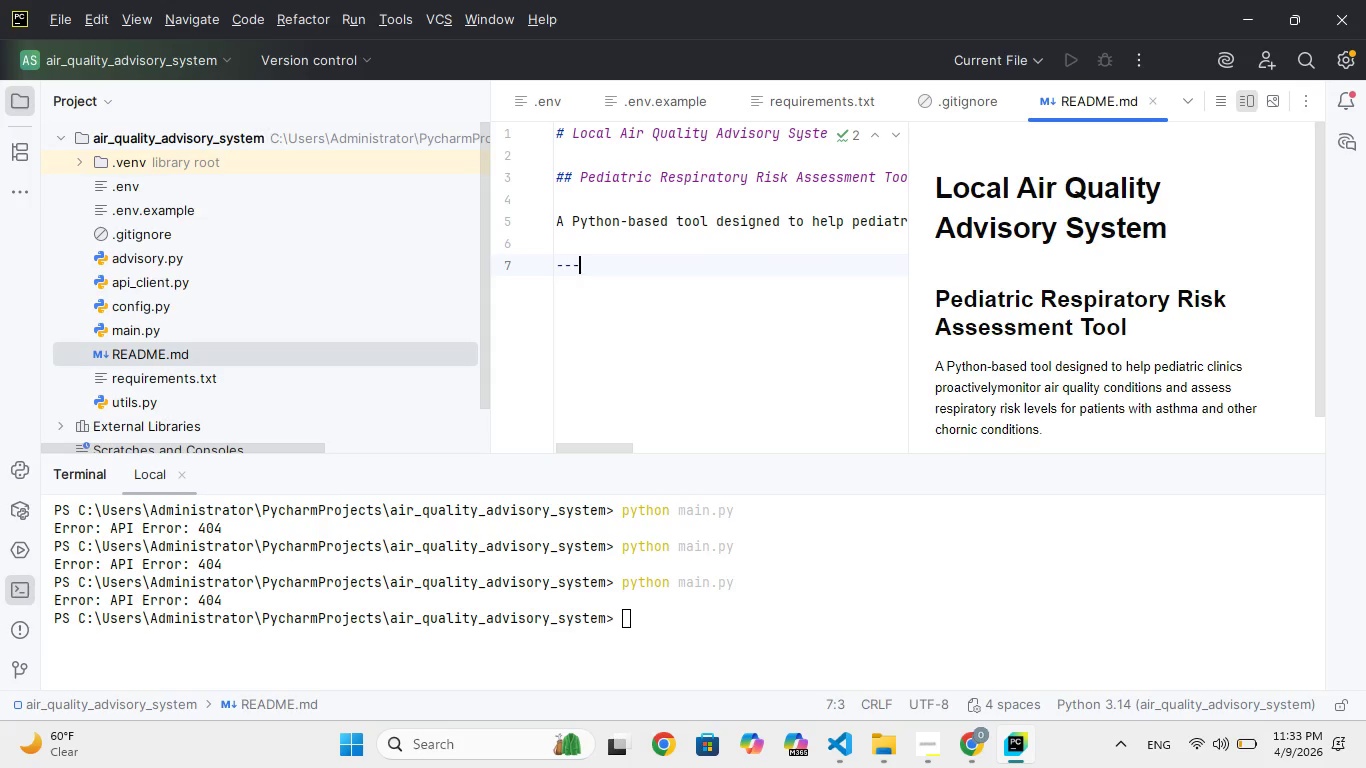 
key(Minus)
 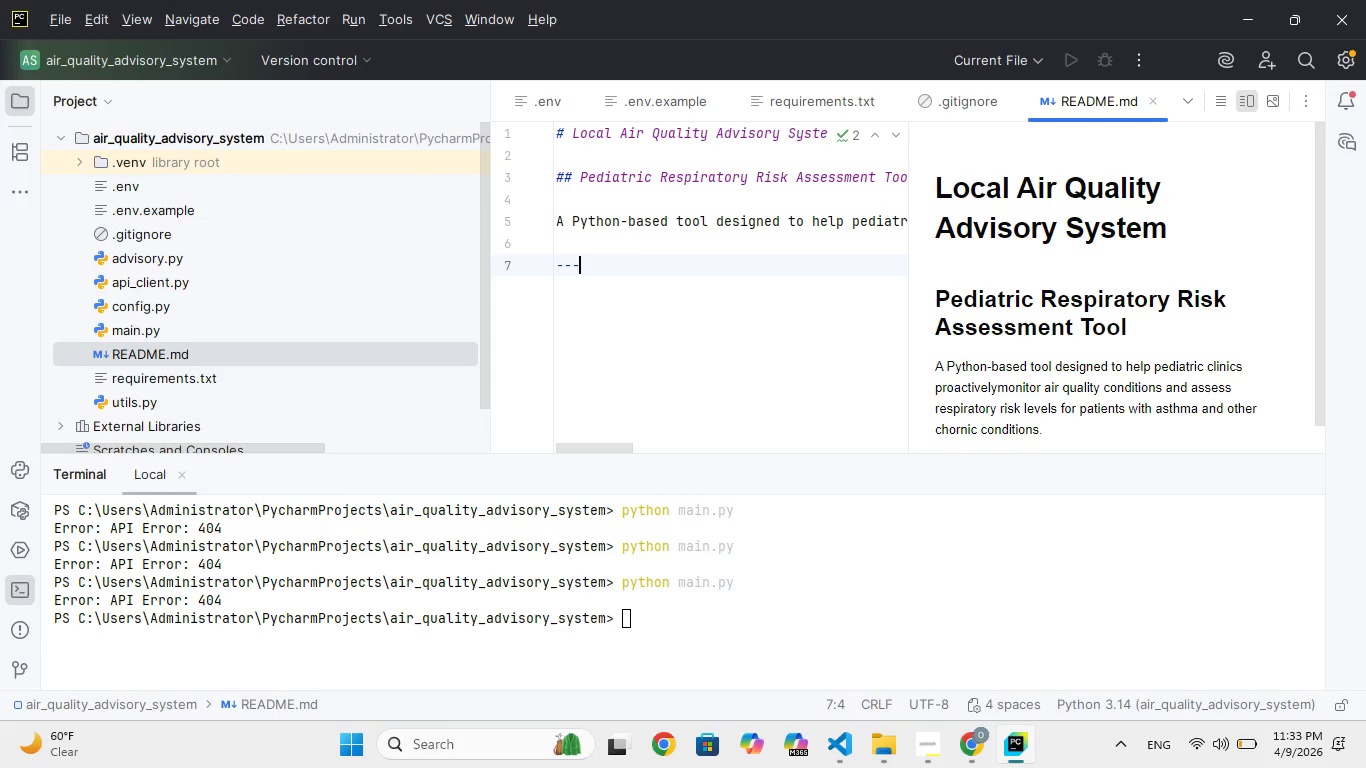 
key(Enter)
 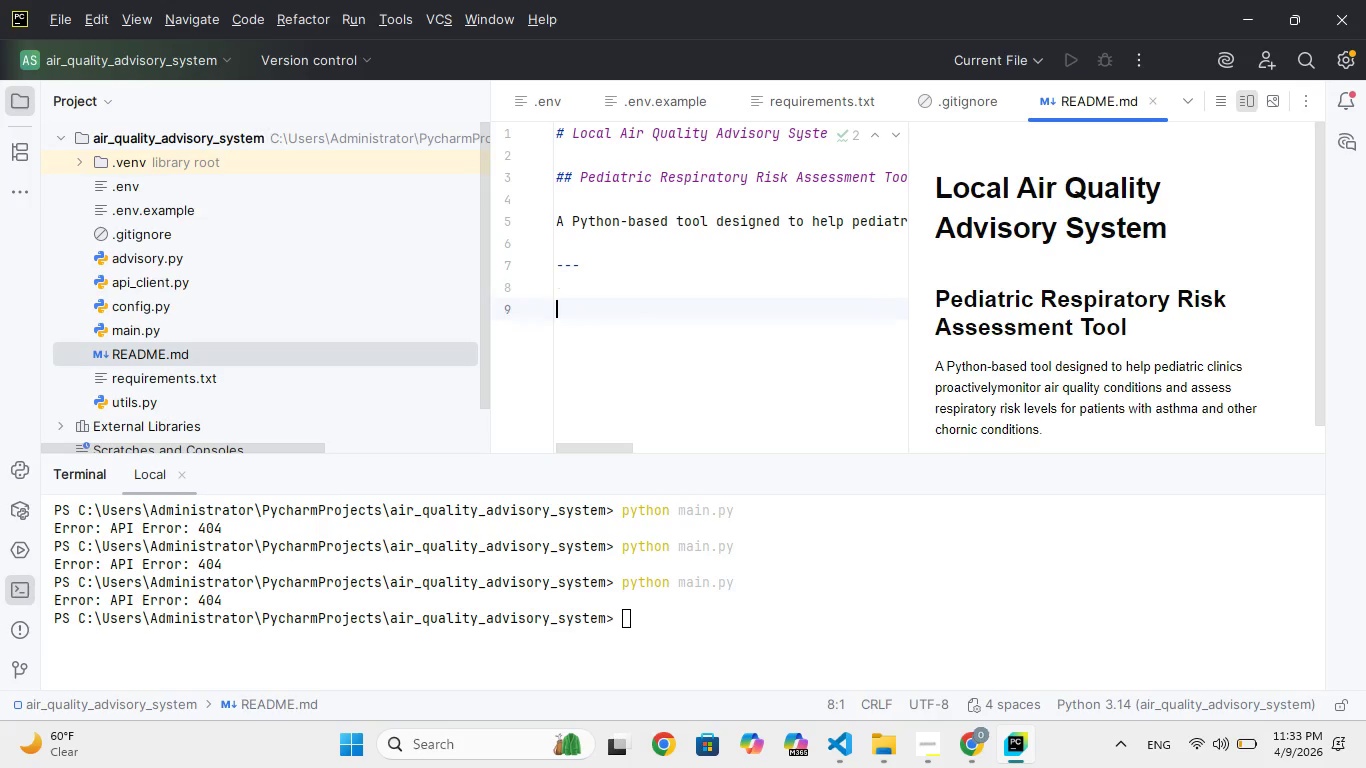 
key(Enter)
 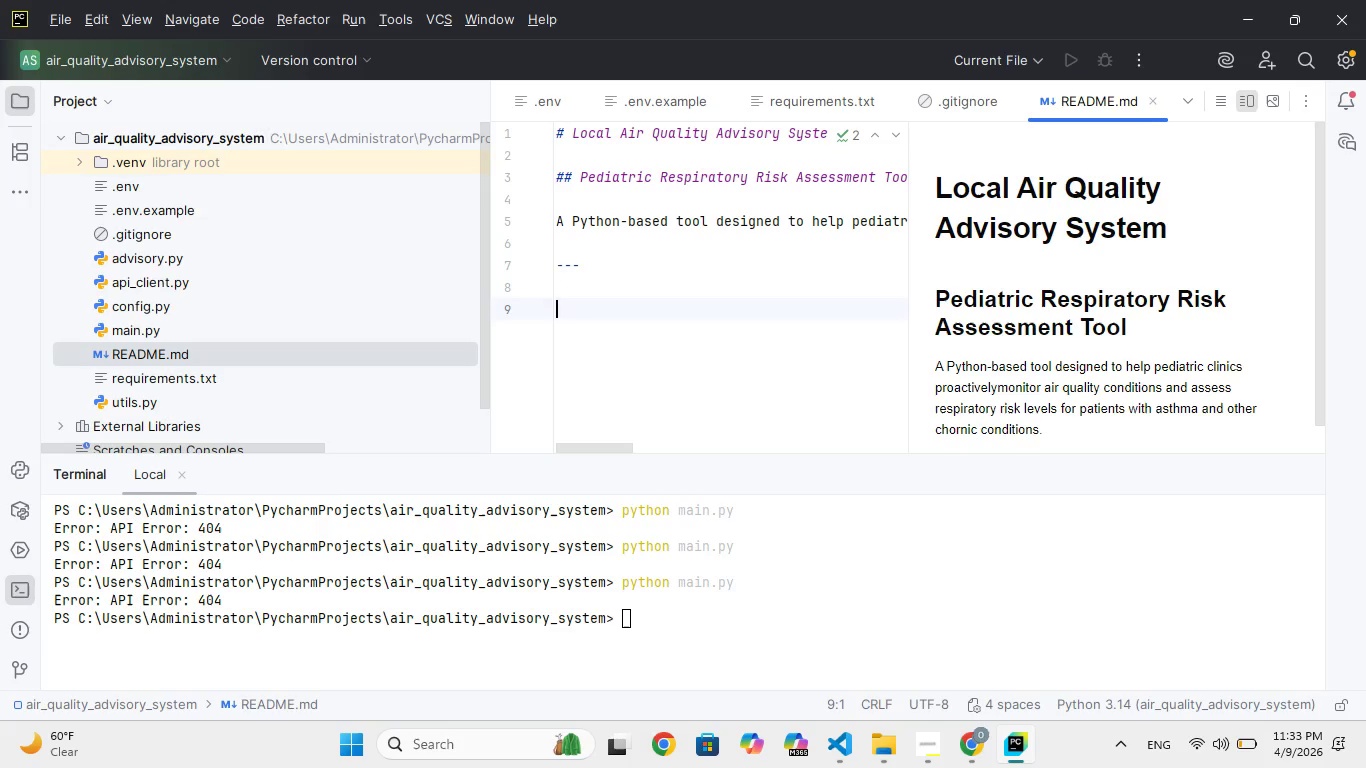 
type(##)
 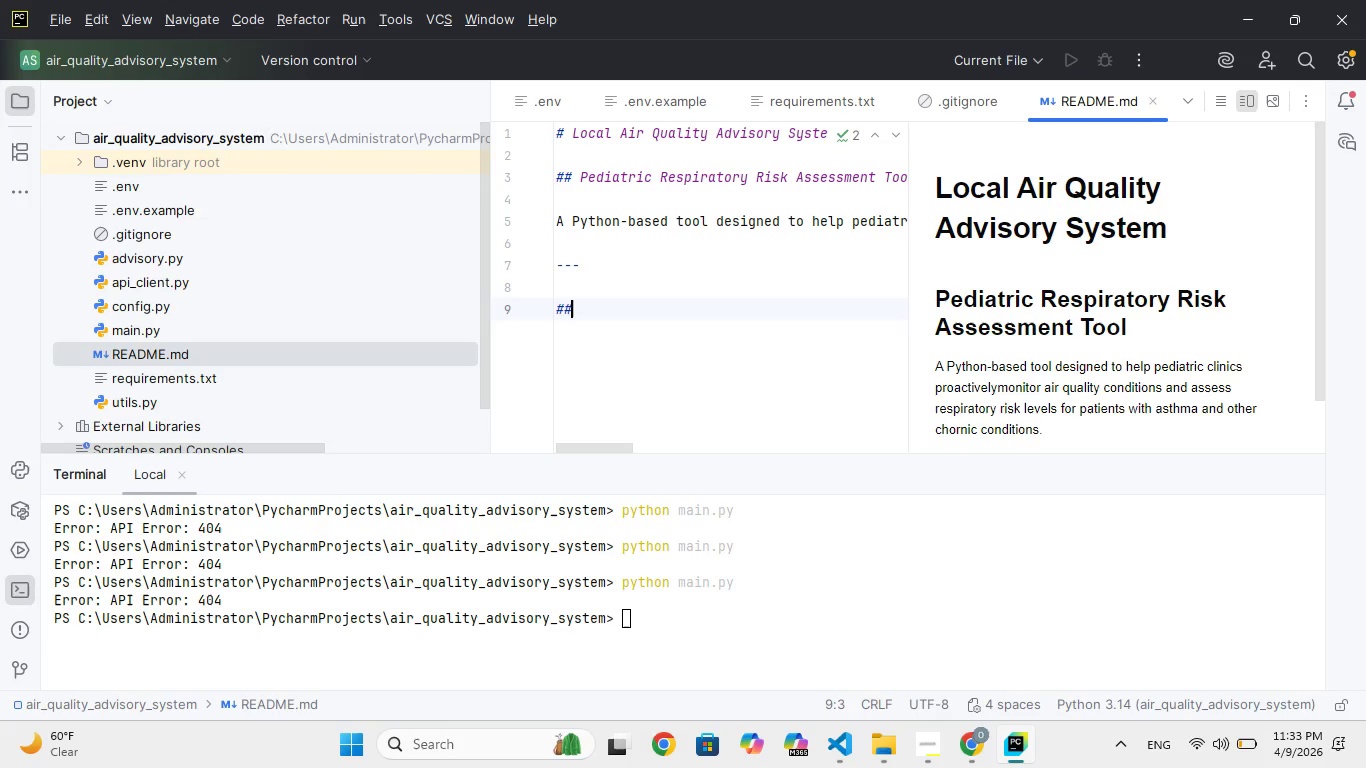 
type(Ovrview)
 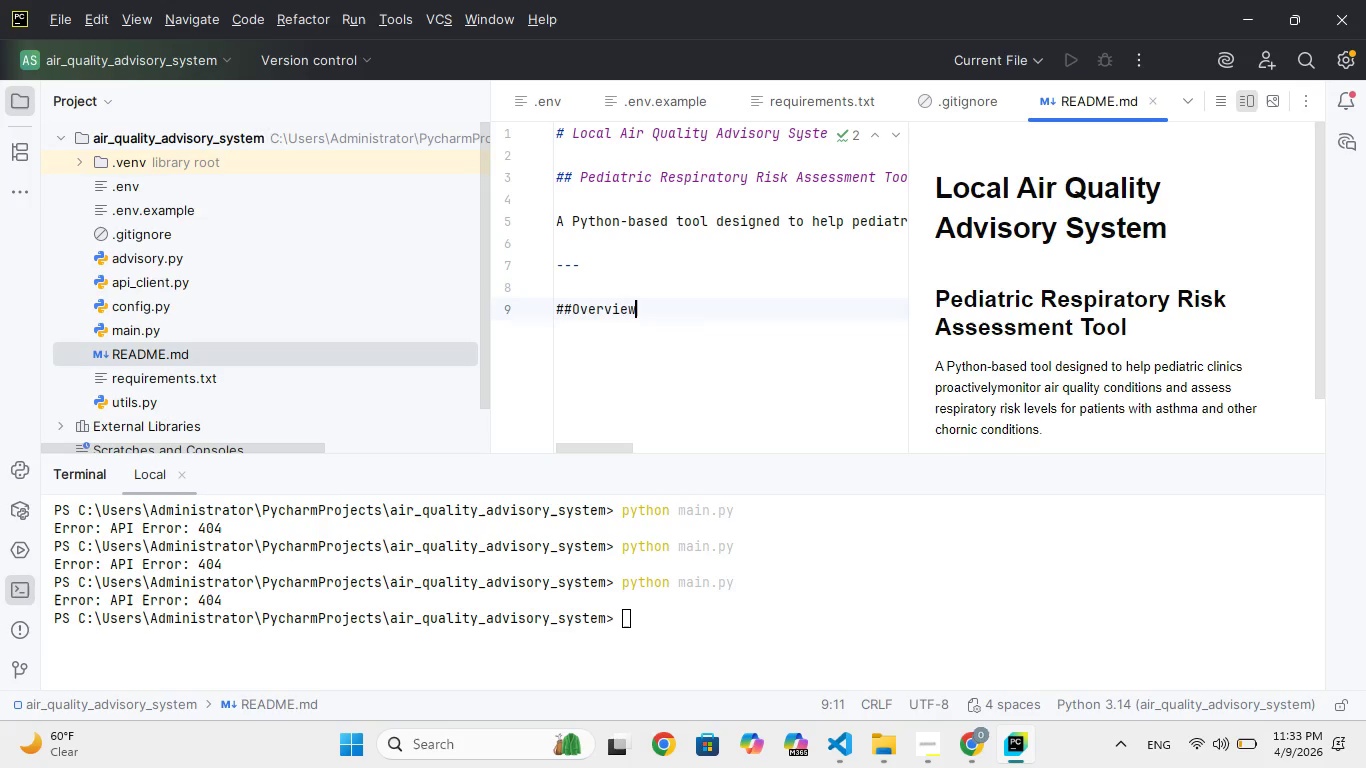 
key(ArrowLeft)
 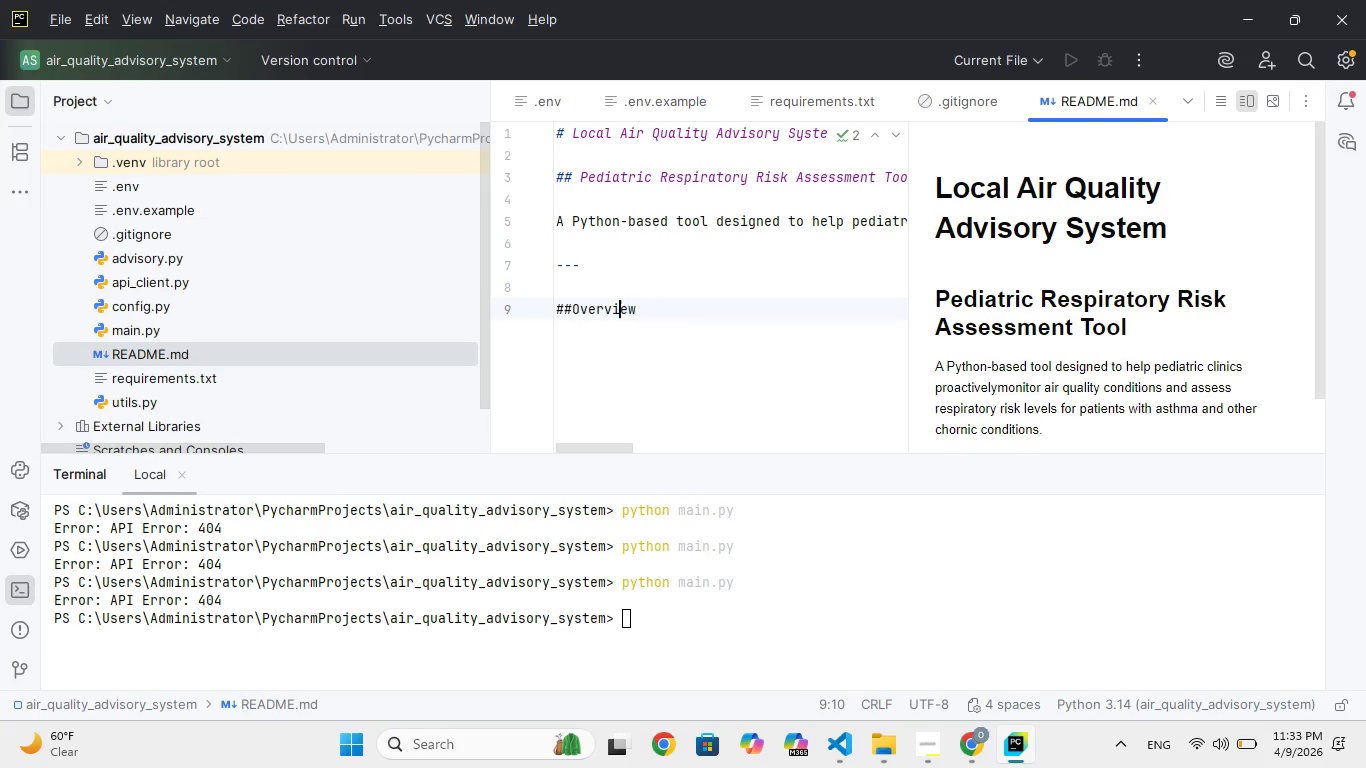 
key(ArrowLeft)
 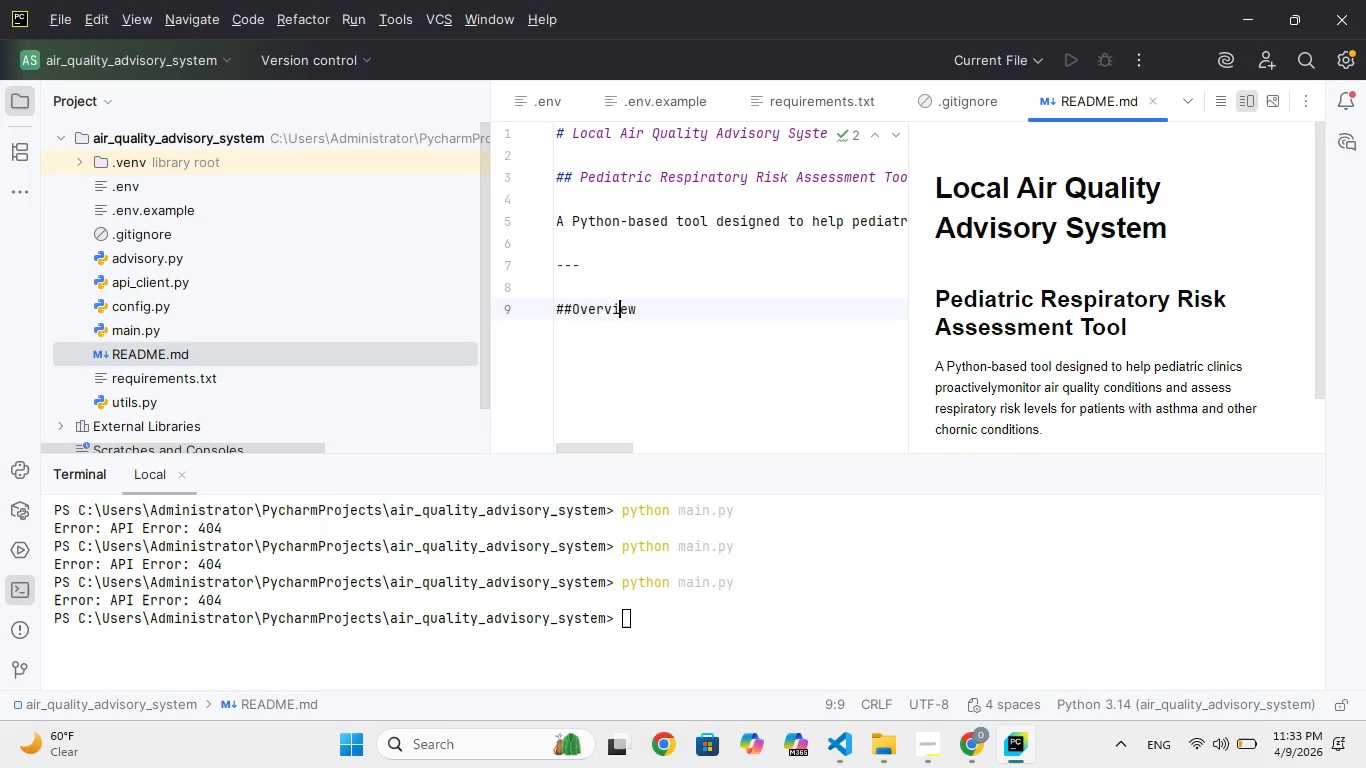 
key(ArrowLeft)
 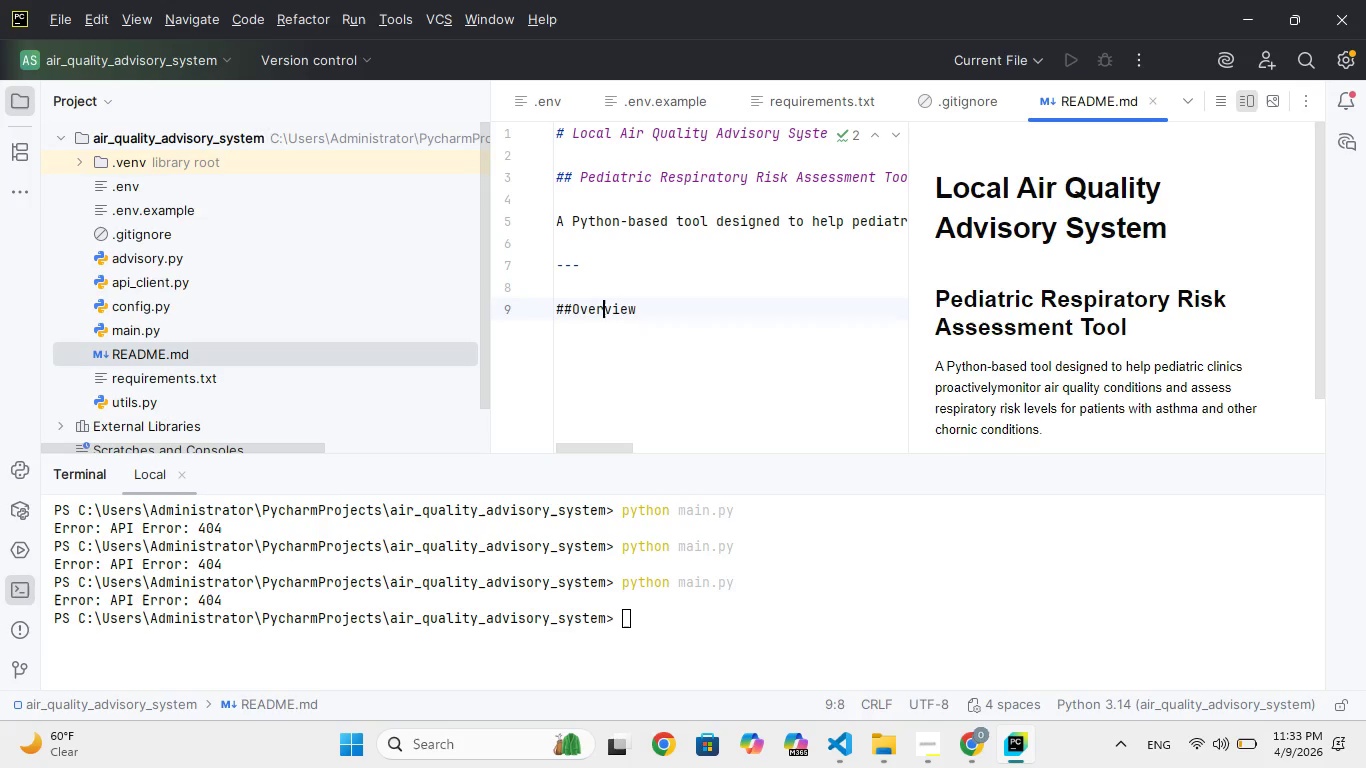 
key(ArrowLeft)
 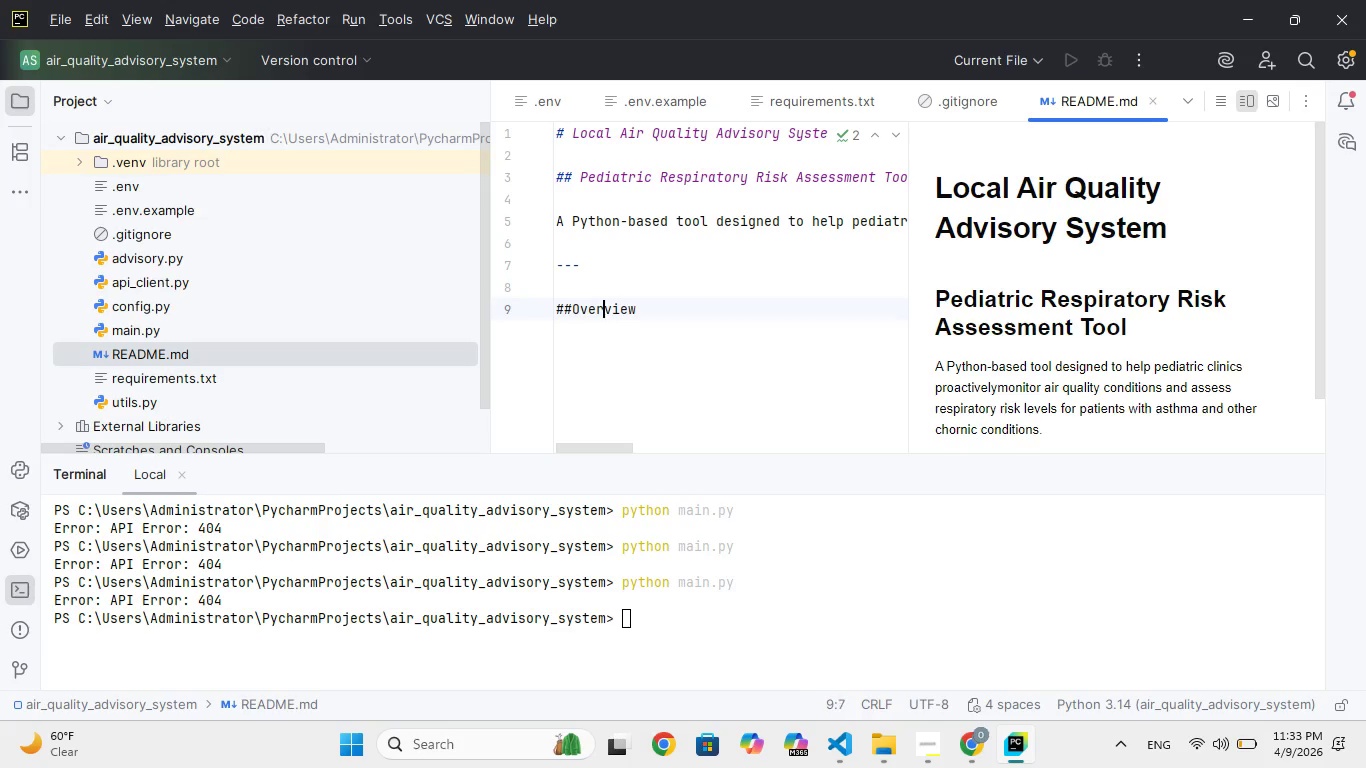 
key(ArrowLeft)
 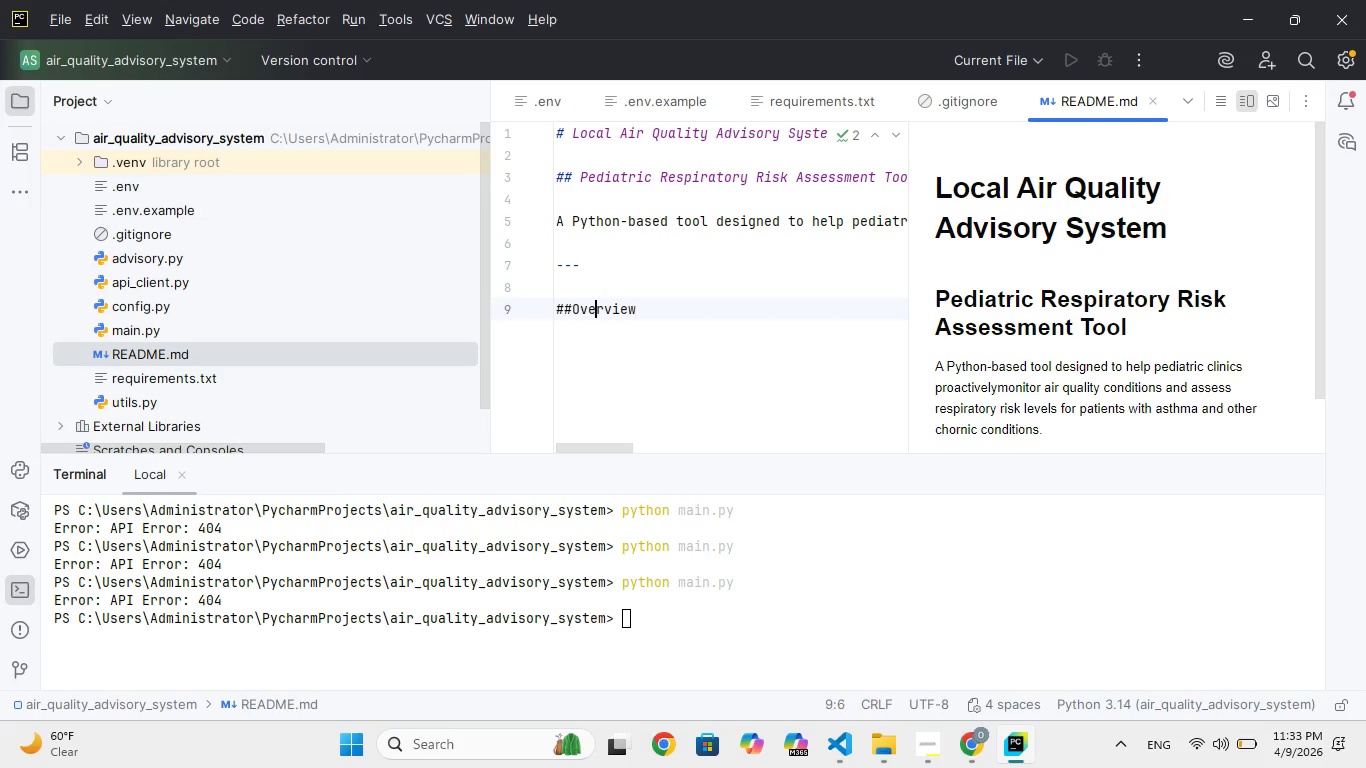 
key(ArrowLeft)
 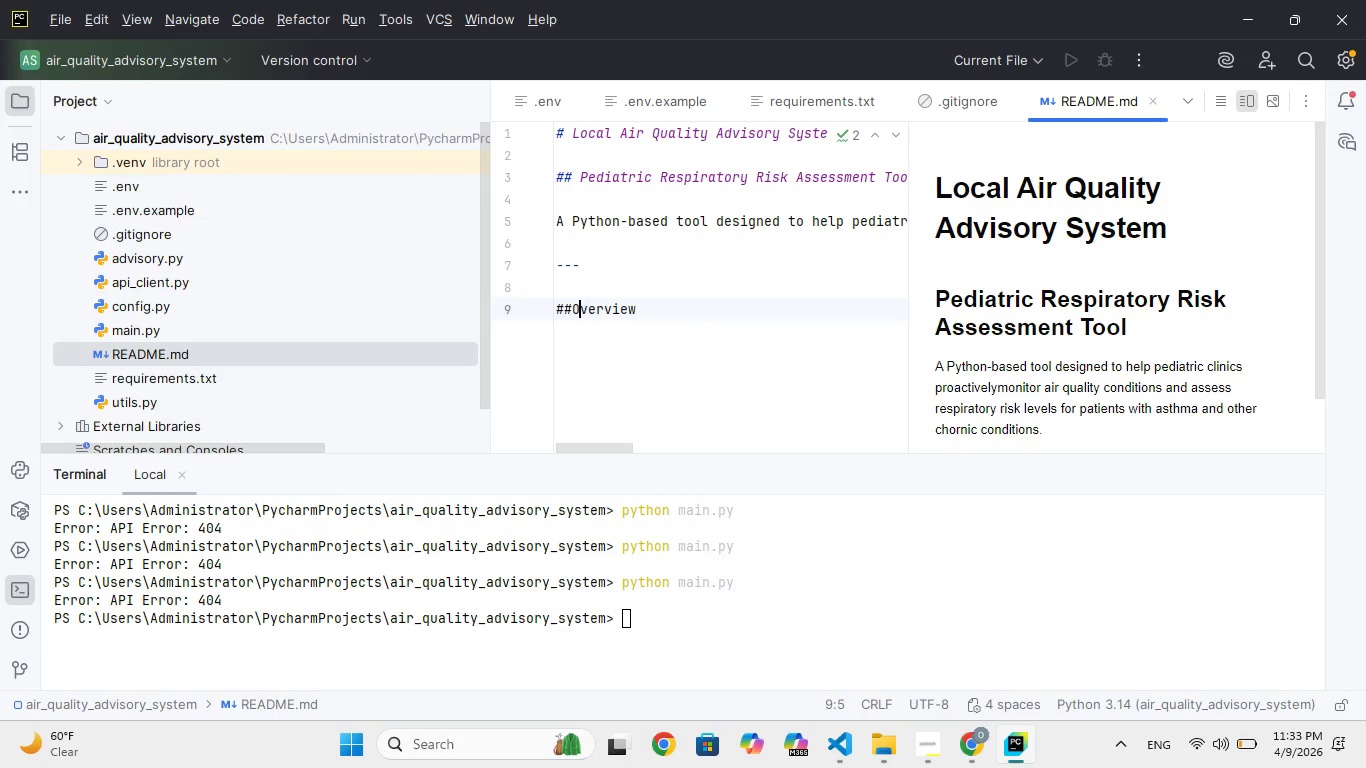 
key(ArrowLeft)
 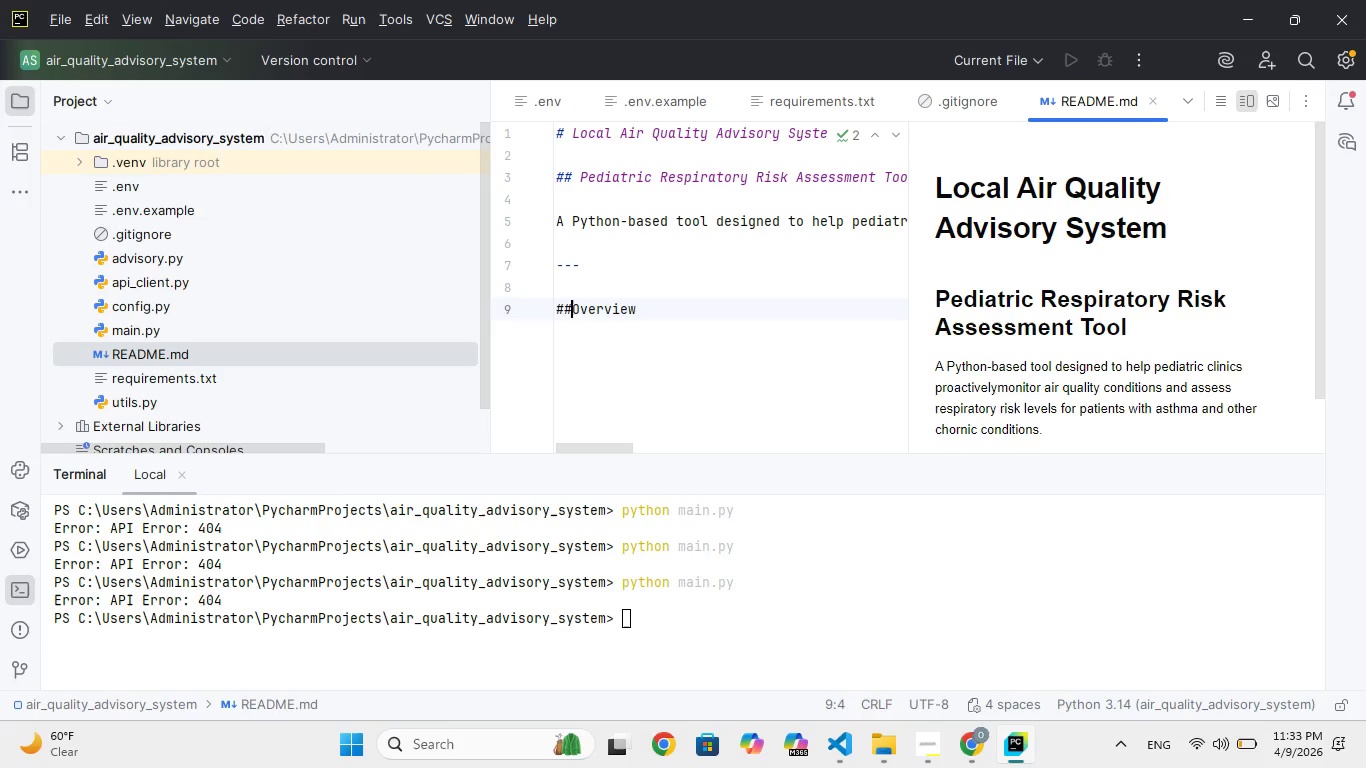 
key(ArrowLeft)
 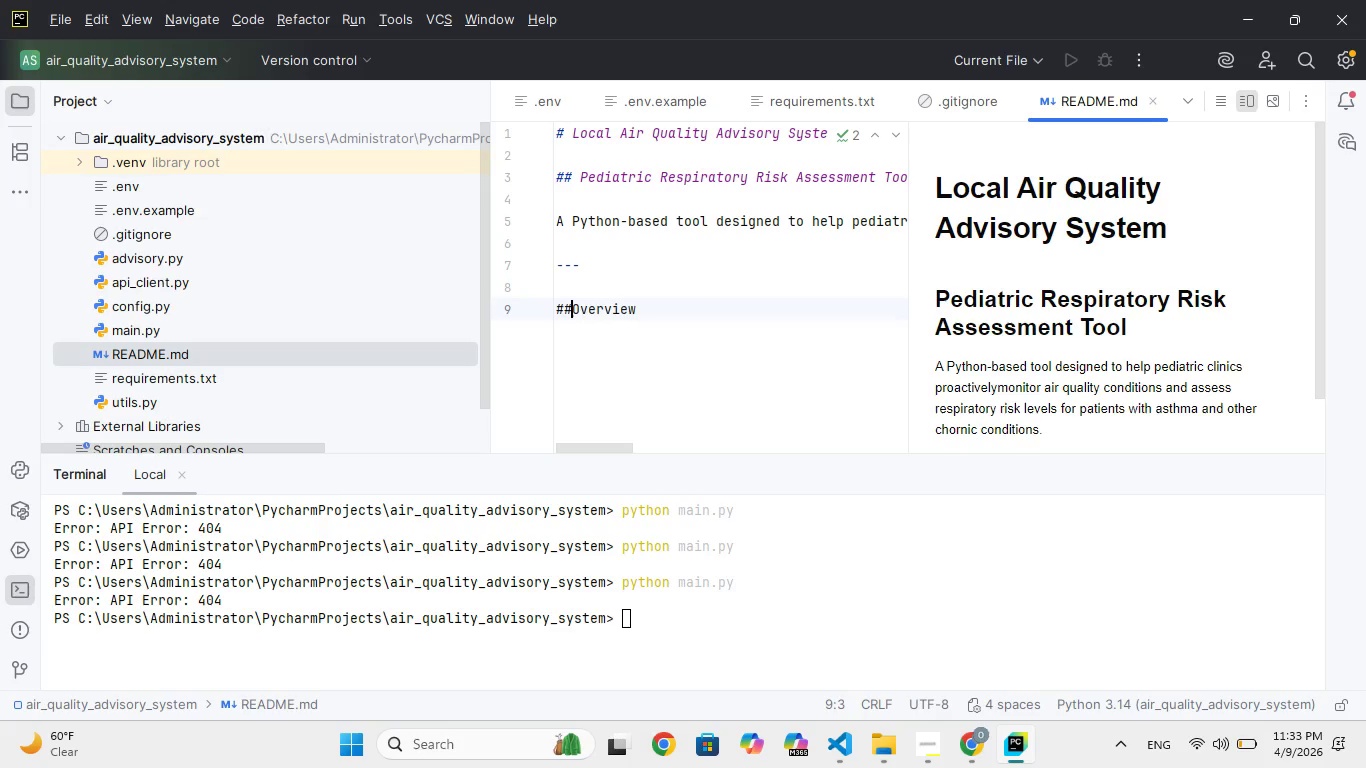 
key(Space)
 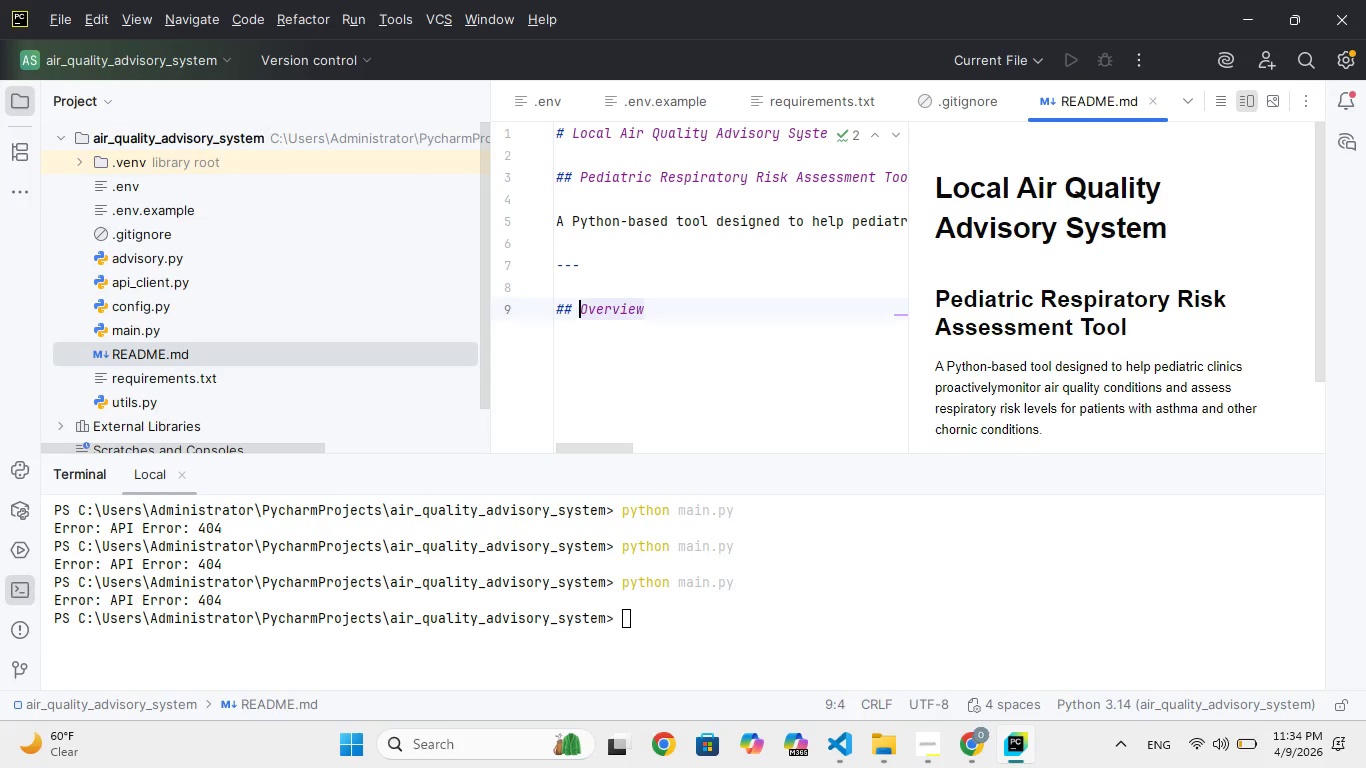 
hold_key(key=ArrowRight, duration=0.69)
 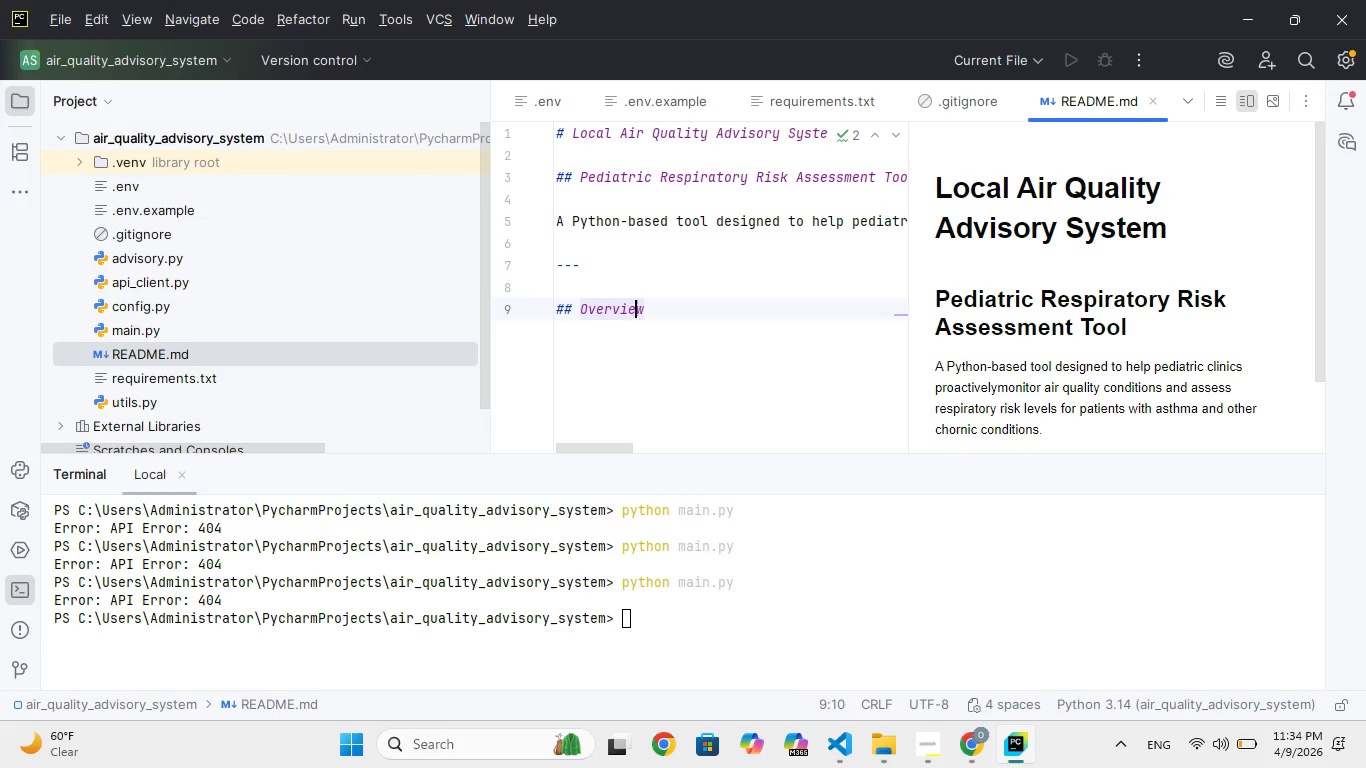 
key(ArrowRight)
 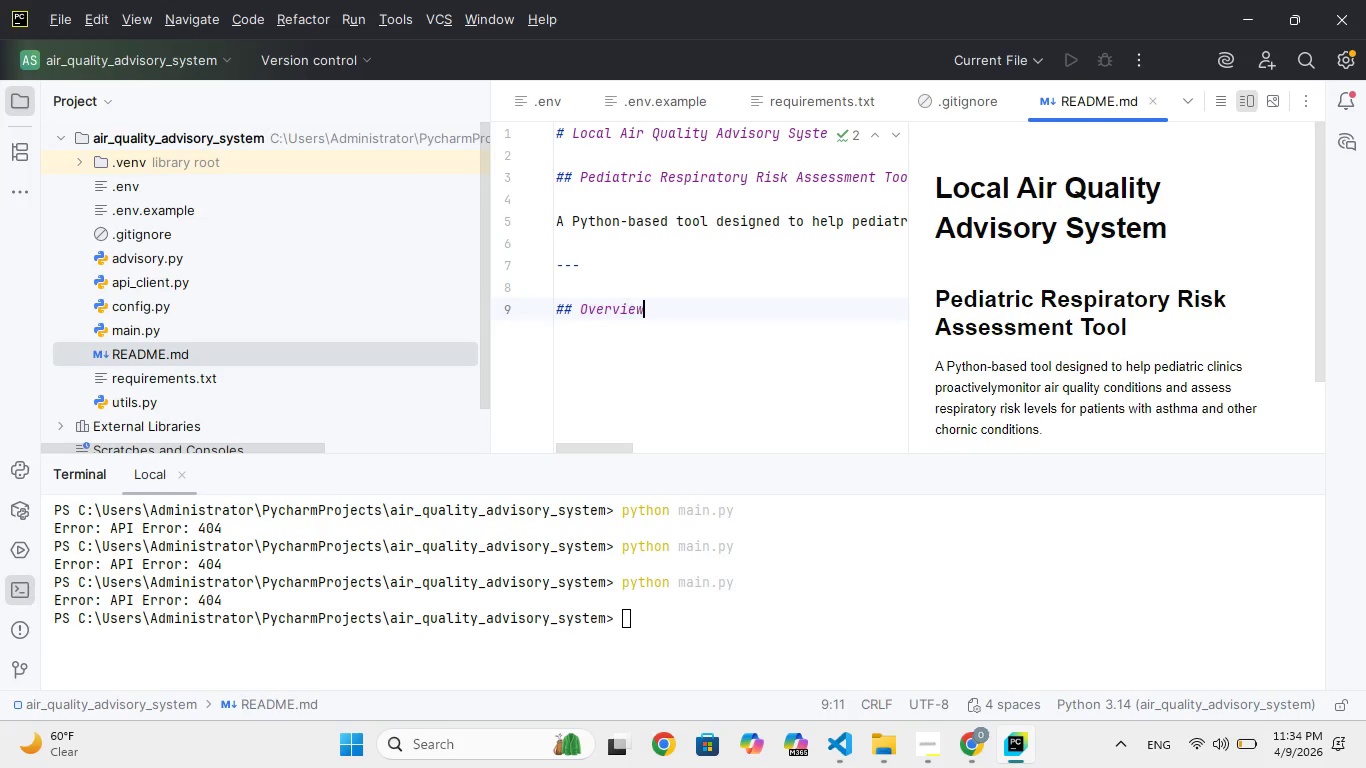 
key(ArrowRight)
 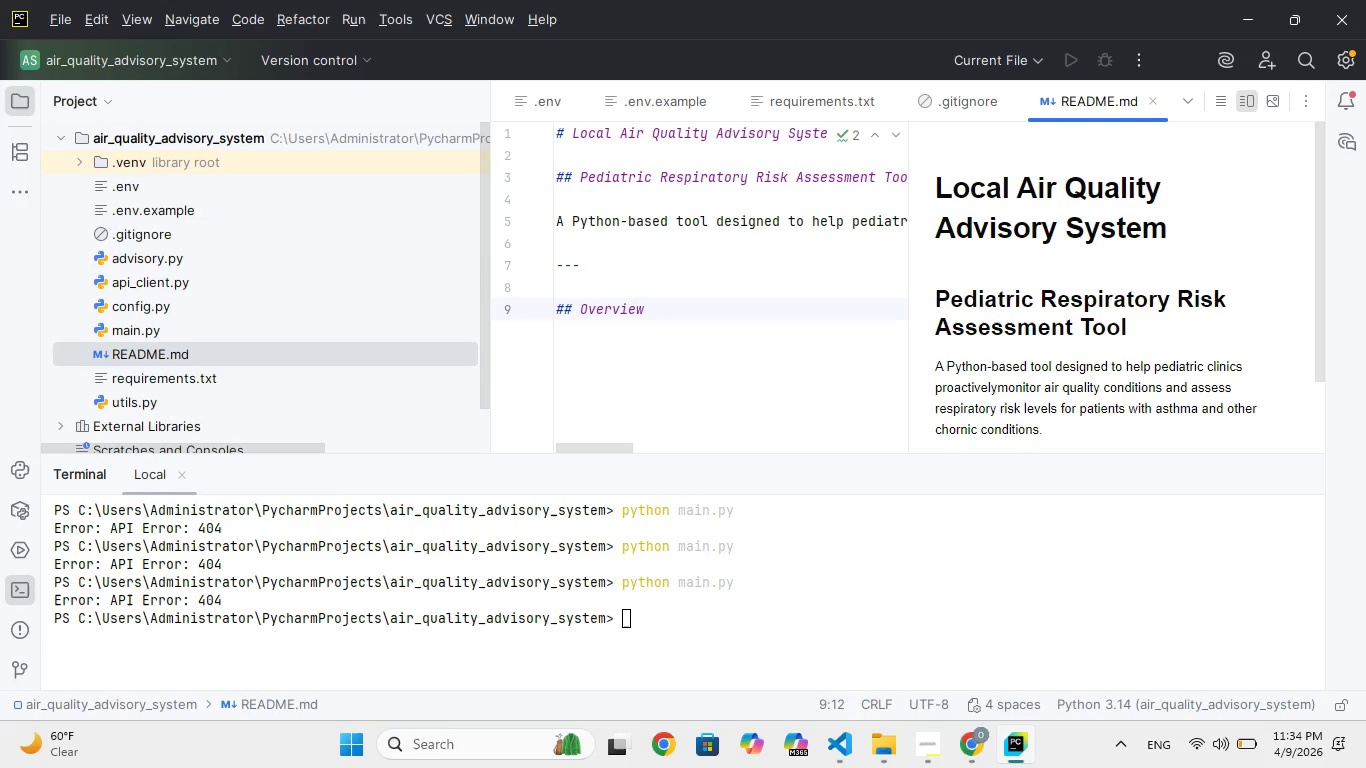 
key(Enter)
 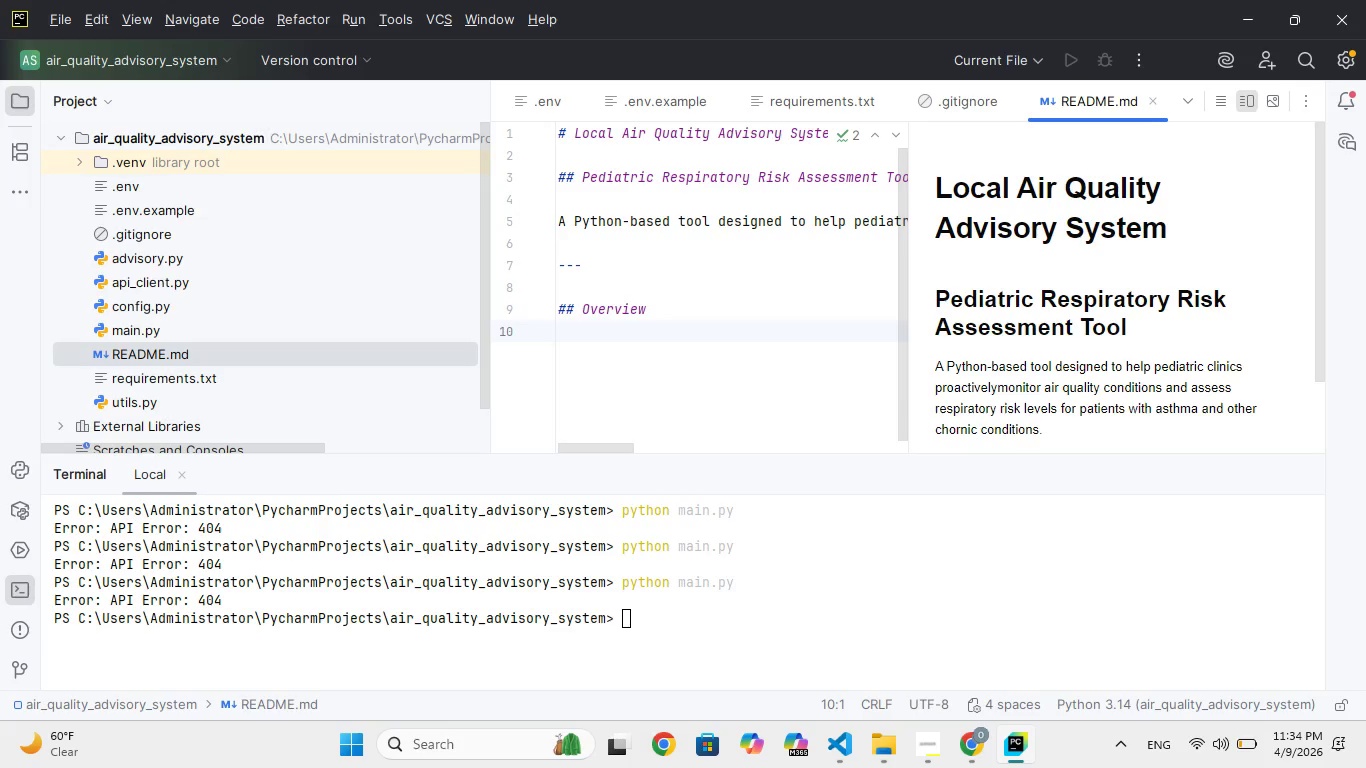 
type(This application)
 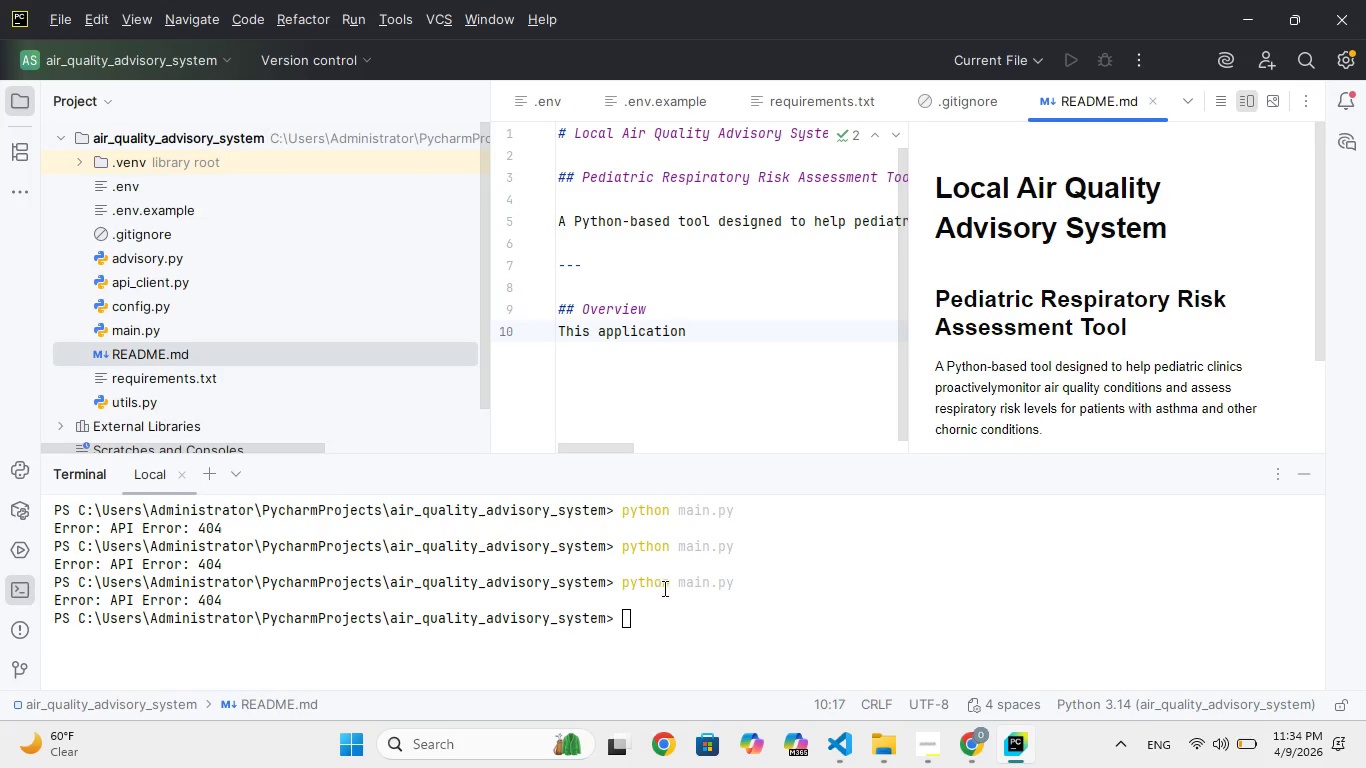 
left_click([665, 593])
 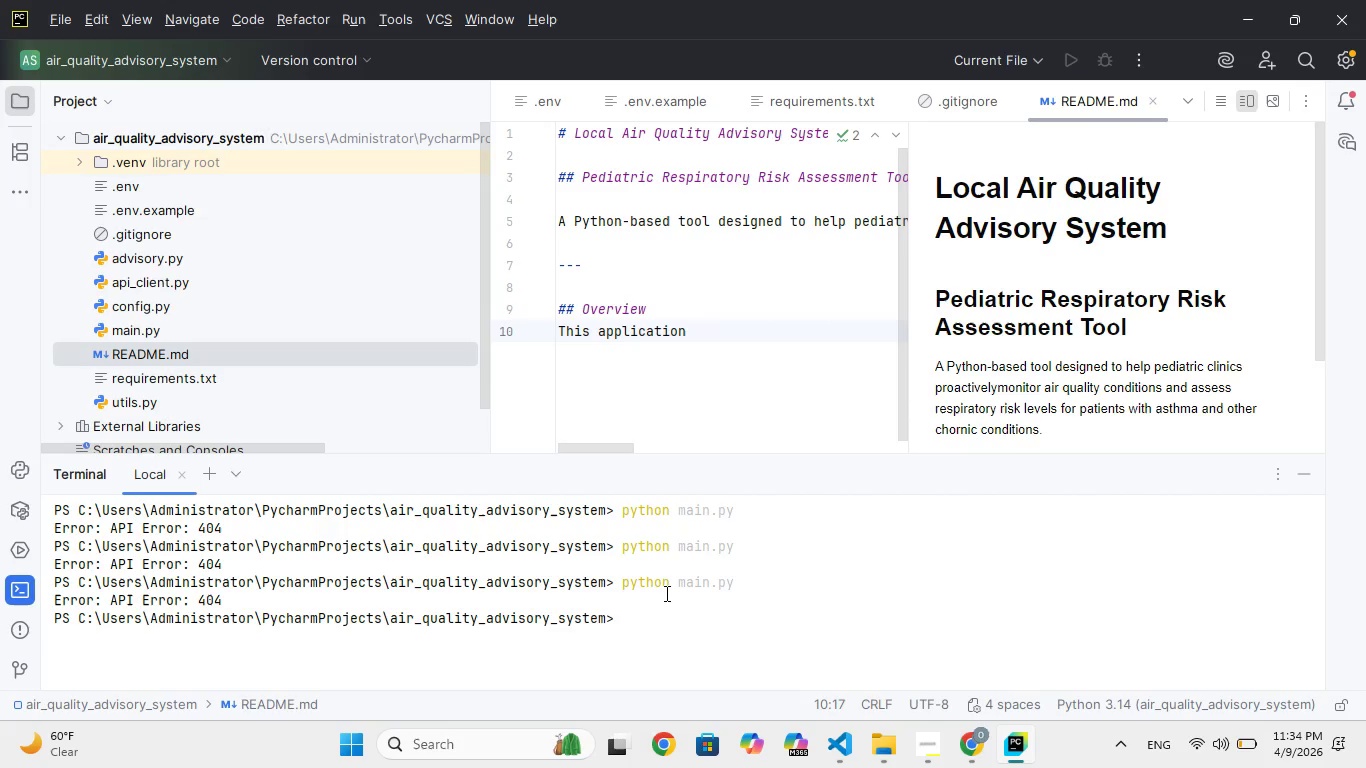 
type(cls)
 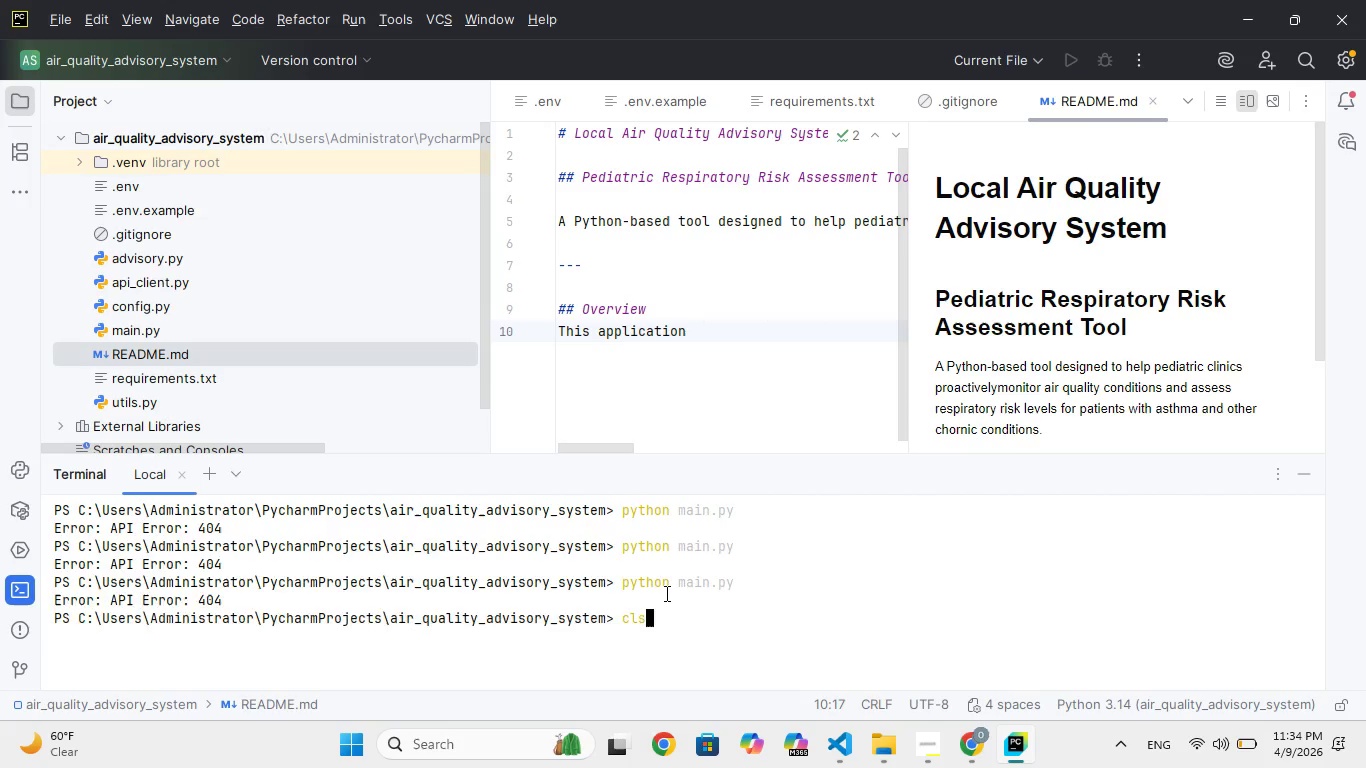 
key(Enter)
 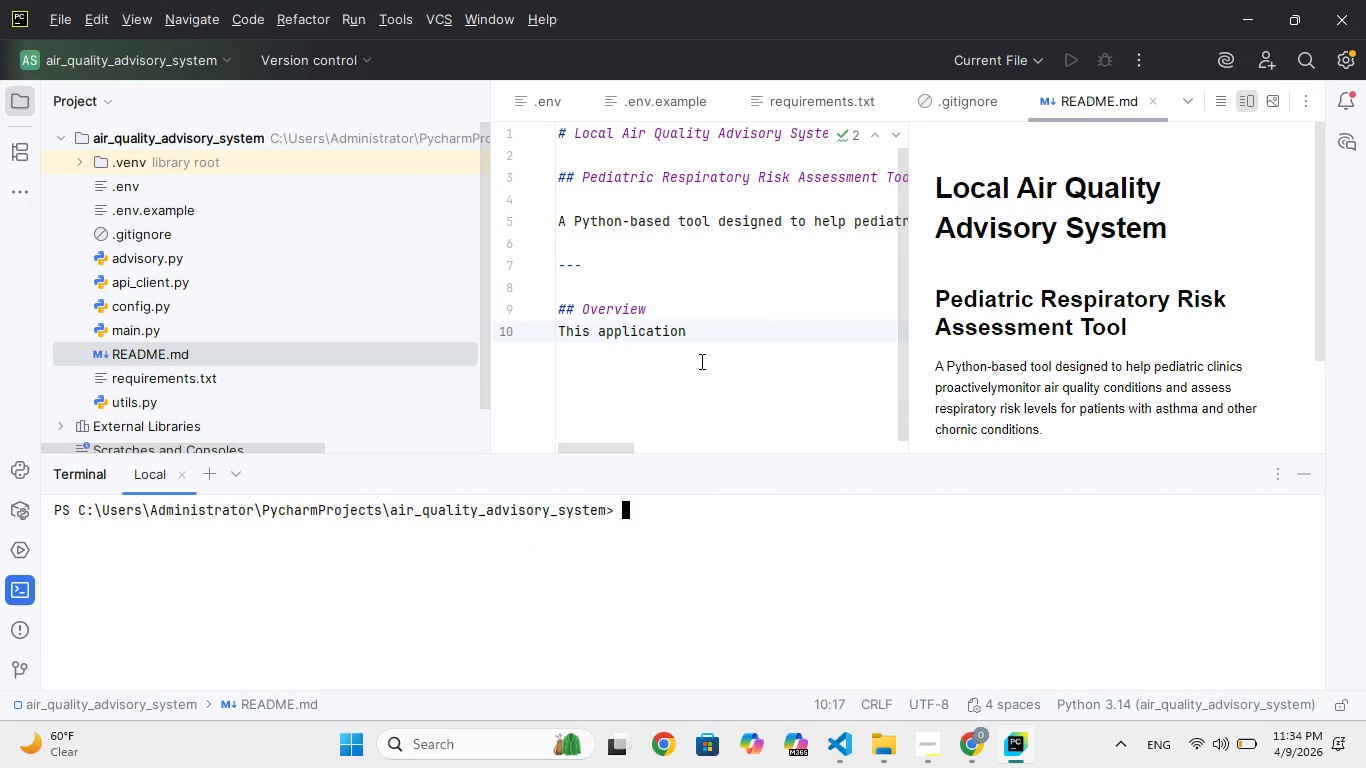 
left_click([710, 356])
 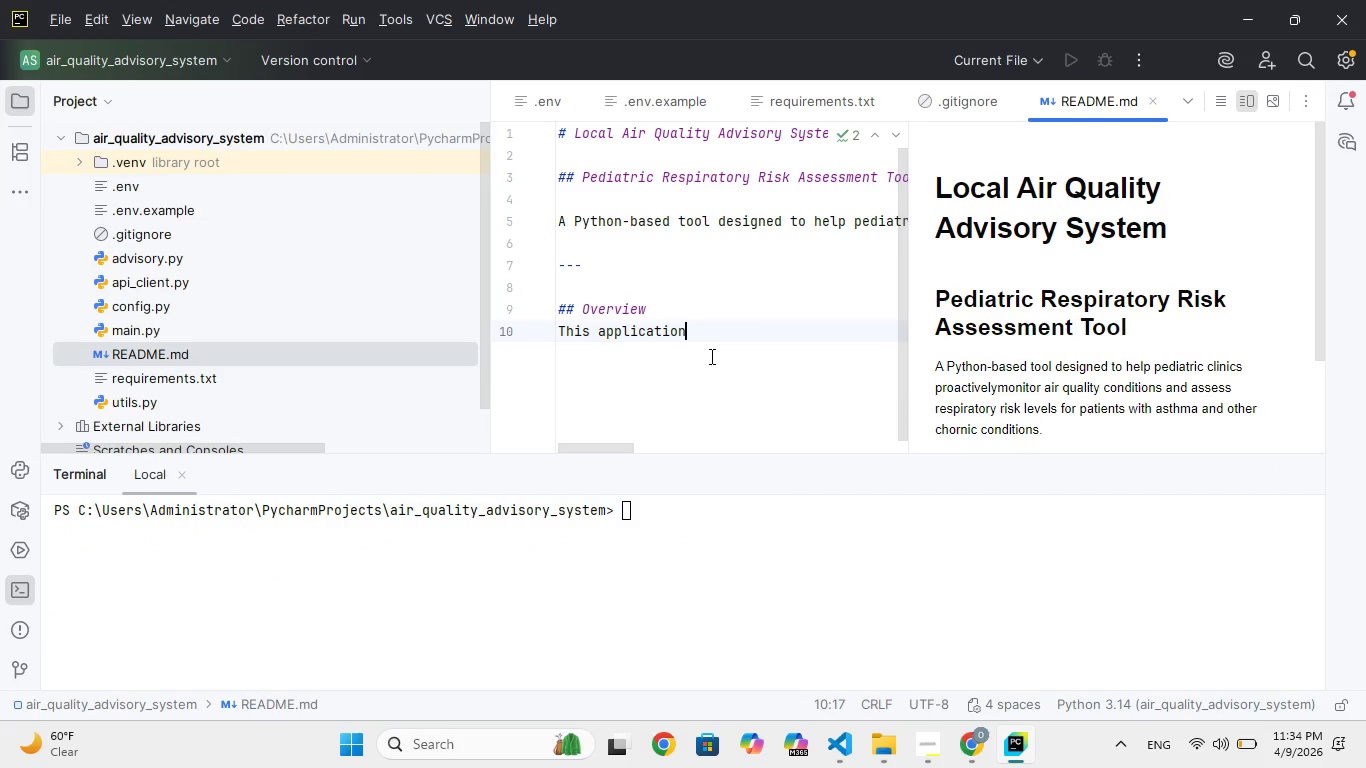 
type( integration==)
key(Backspace)
key(Backspace)
key(Backspace)
key(Backspace)
key(Backspace)
type(es wit a publil)
key(Backspace)
key(Backspace)
type(ic ar quia)
key(Backspace)
key(Backspace)
type(li)
key(Backspace)
key(Backspace)
key(Backspace)
type(lity)
key(Backspace)
key(Backspace)
key(Backspace)
key(Backspace)
key(Backspace)
key(Backspace)
type(quality AOI)
key(Backspace)
key(Backspace)
type(PI to feth rea-time environmentl data)
 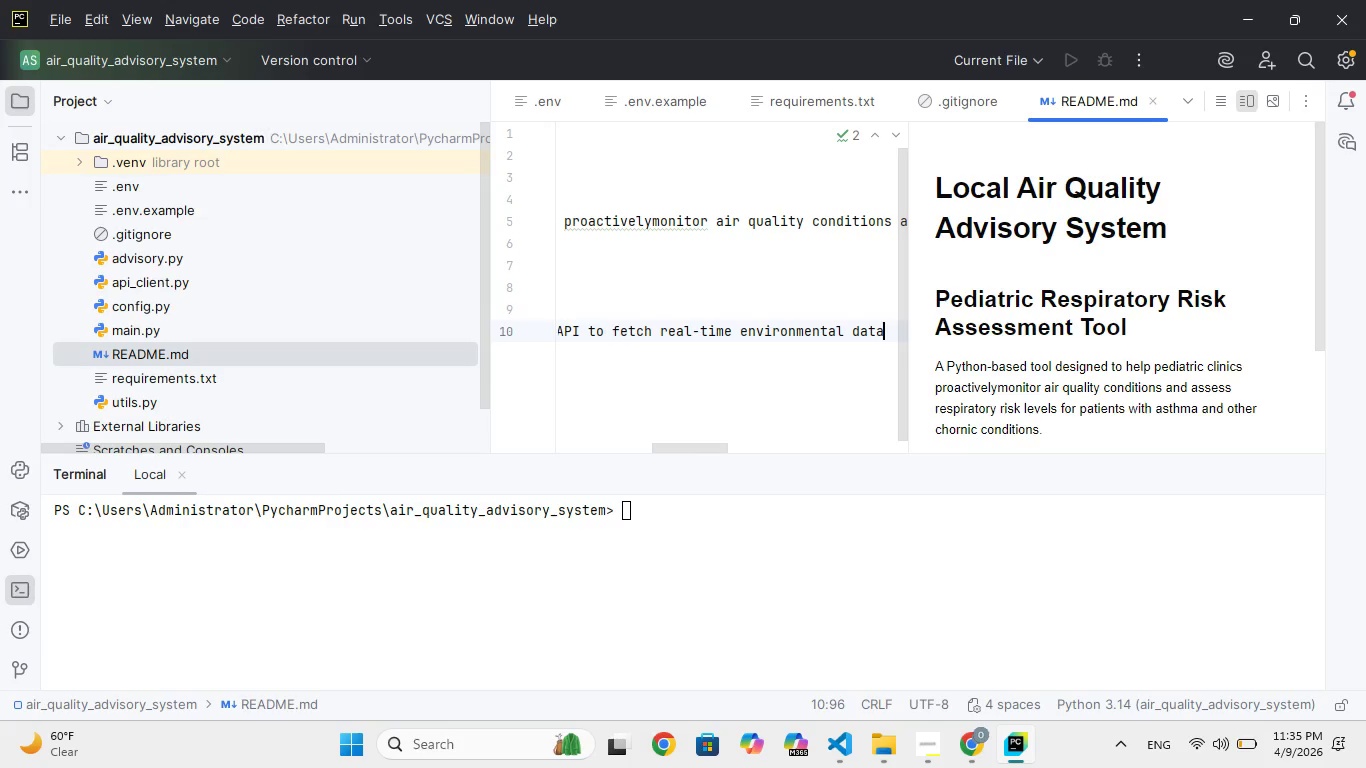 
type( based on geograph)
 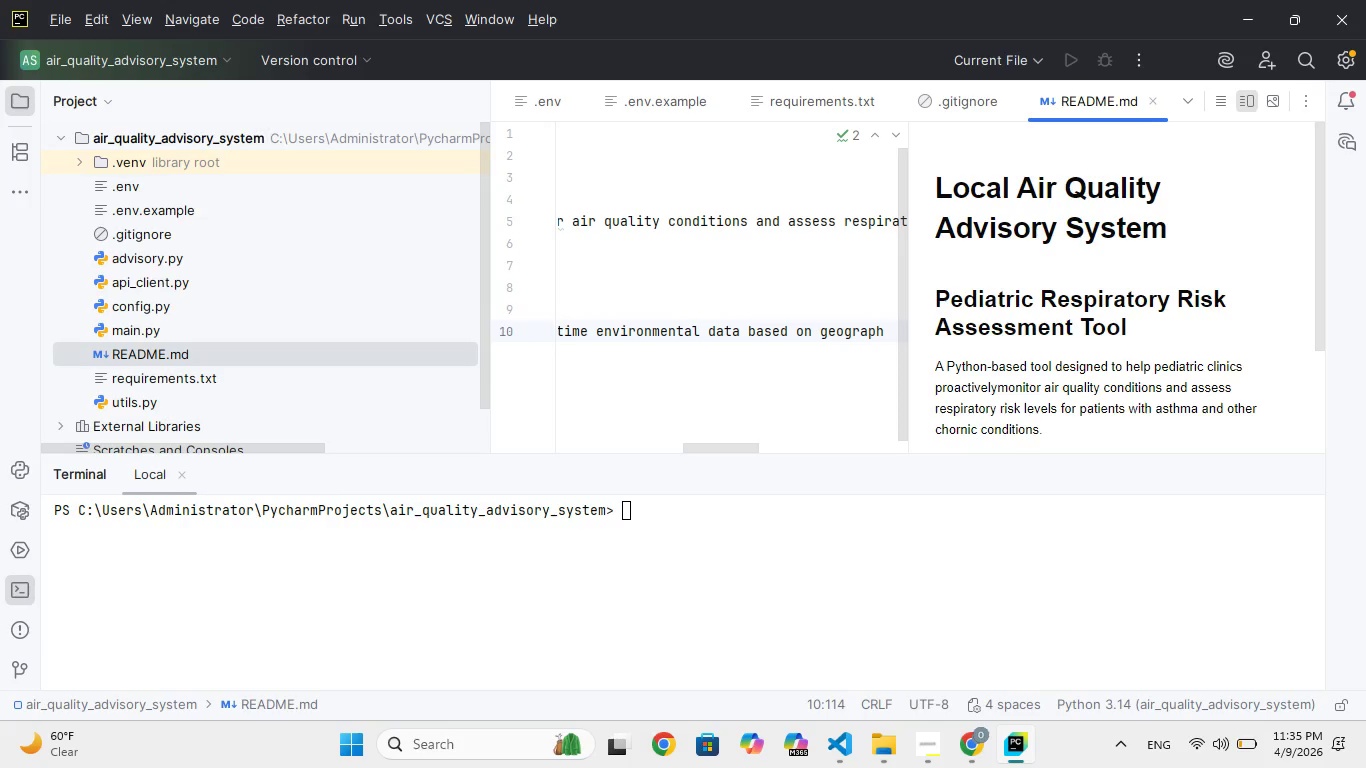 
type(ic coordinatio)
key(Backspace)
key(Backspace)
type(e )
 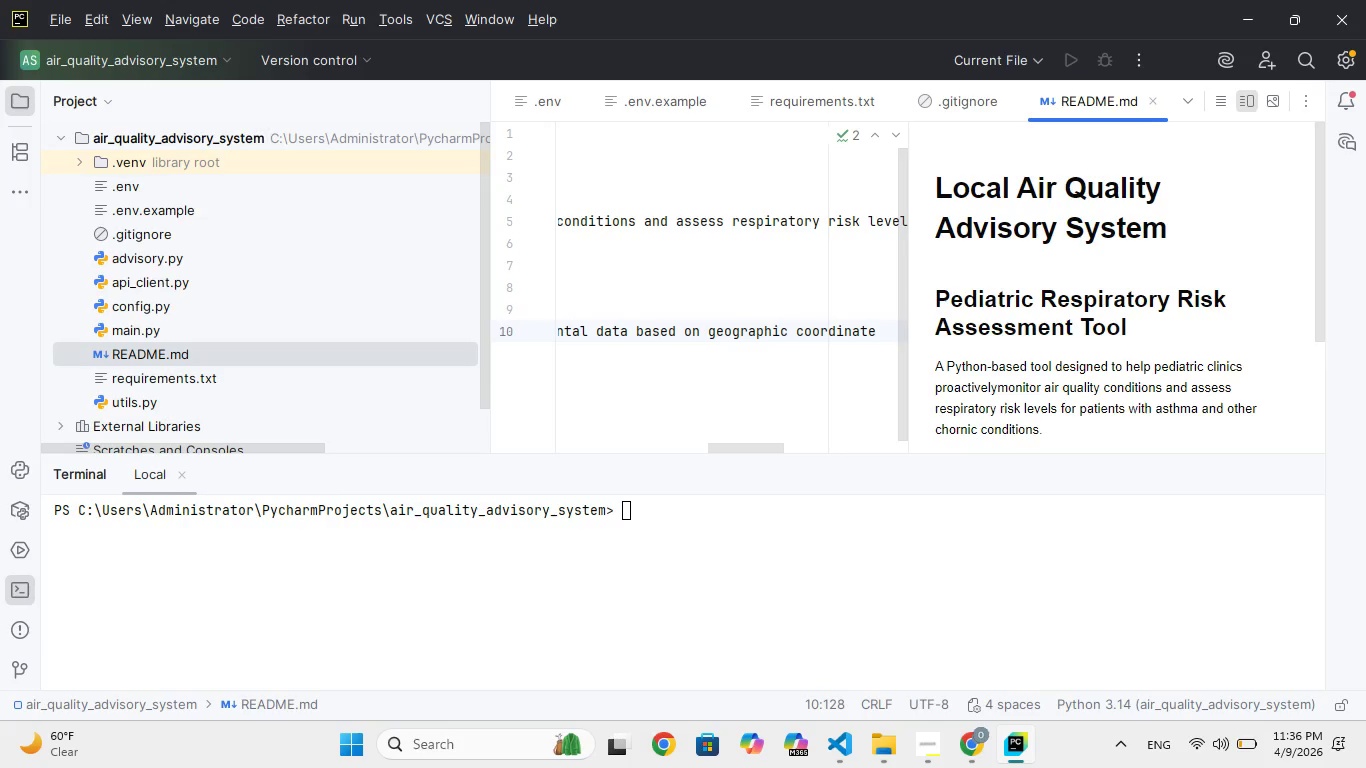 
key(Backspace)
type(s. It anal)
 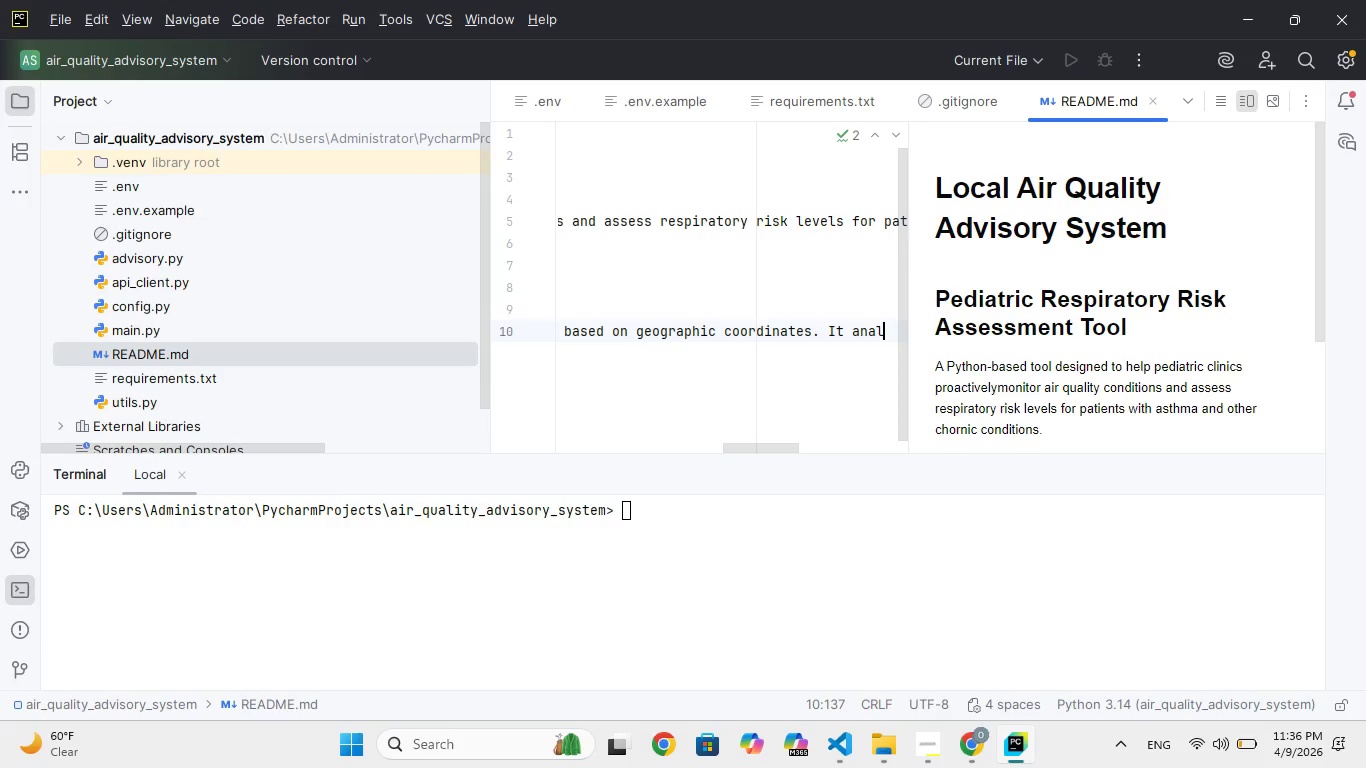 
type(yzes pollut)
 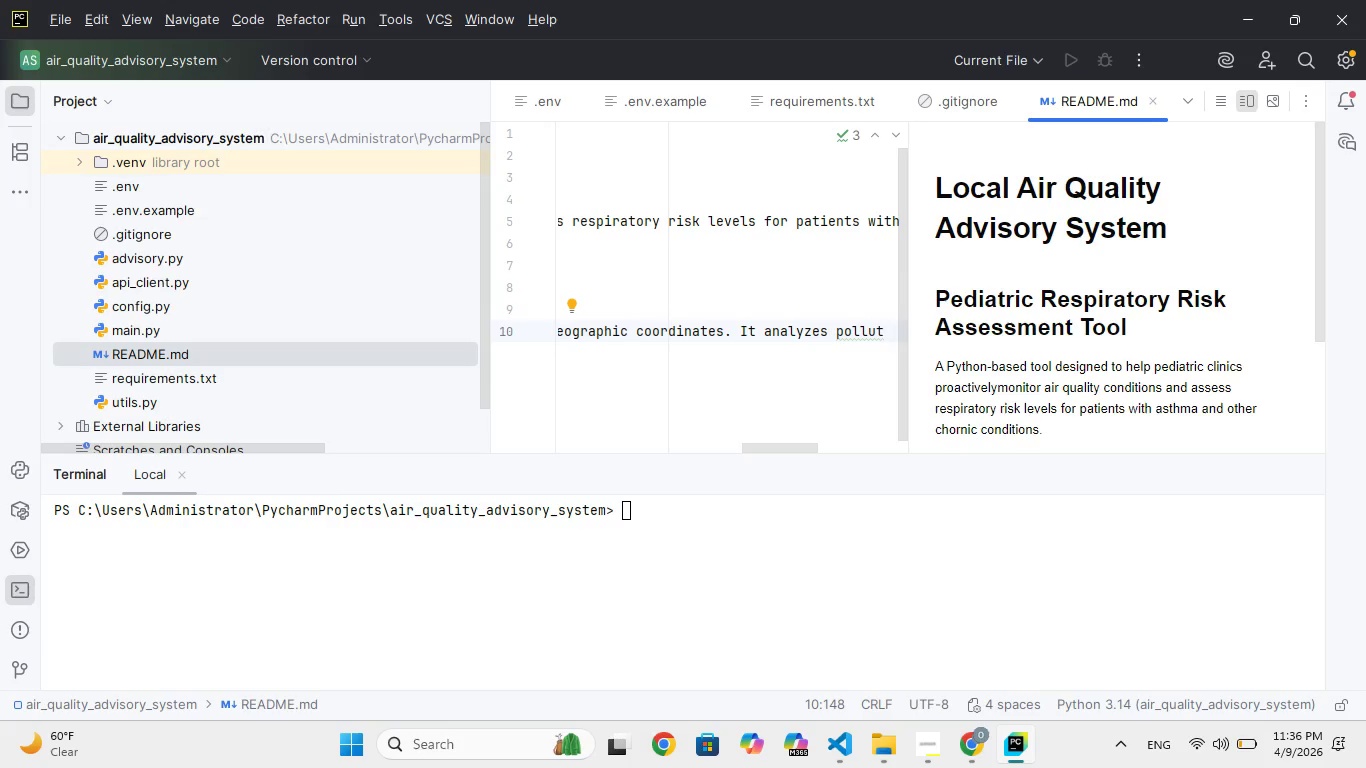 
type(at evel )
key(Backspace)
type(s d generate )
key(Backspace)
type(sa clea)
 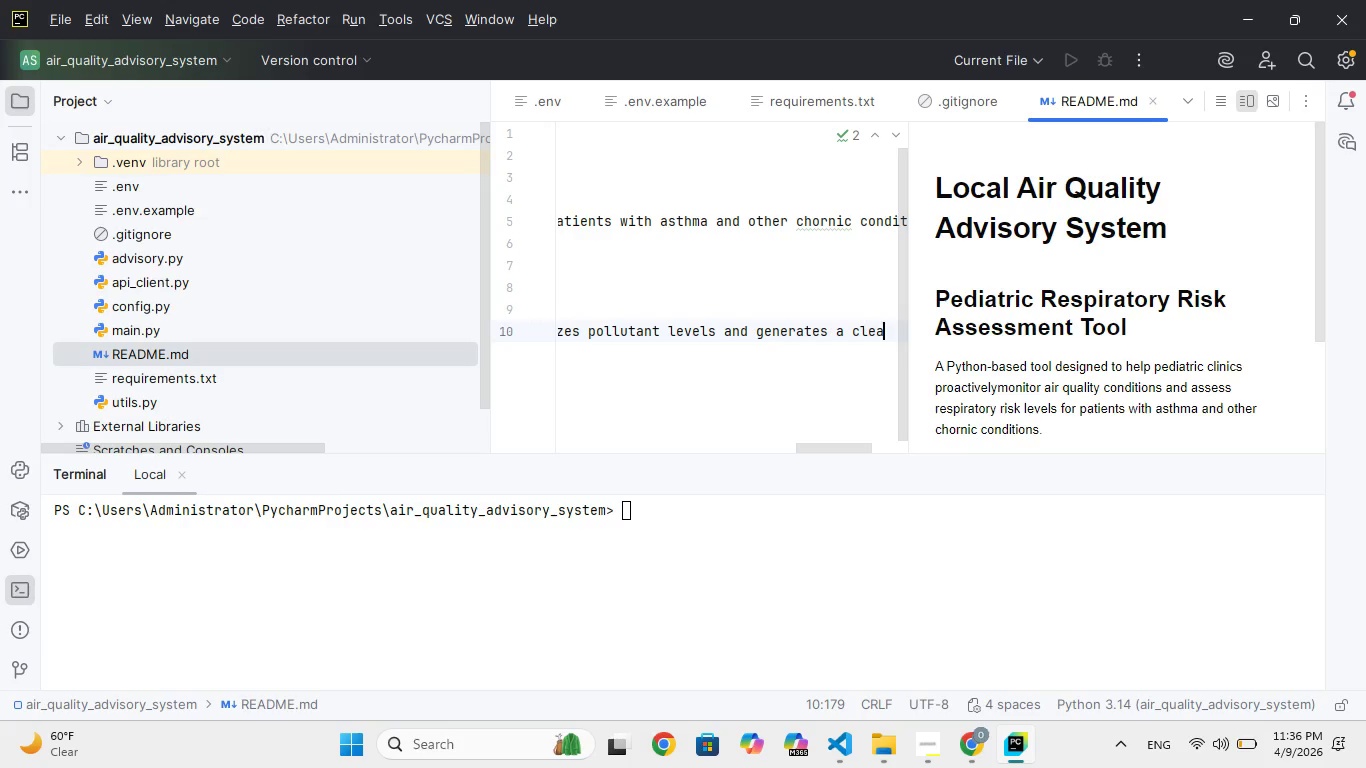 
type(r, actionable )
 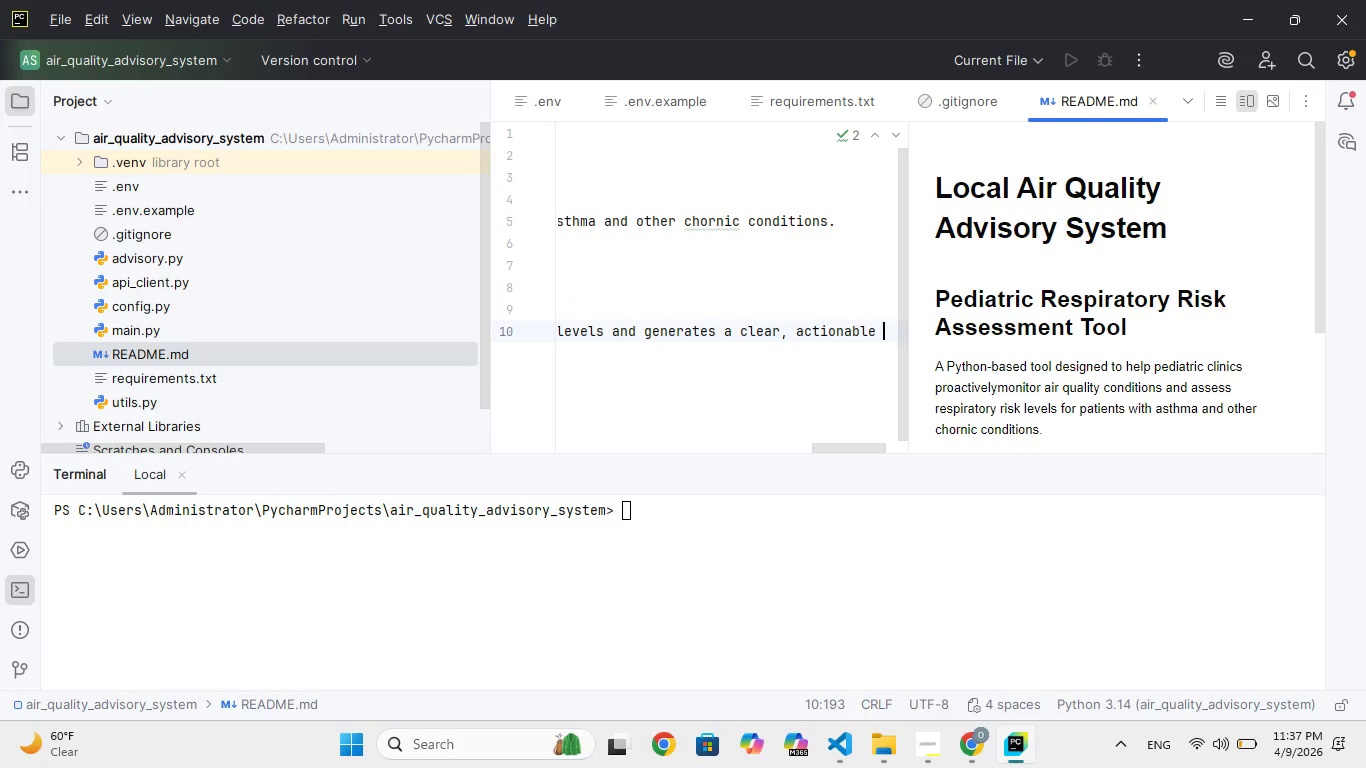 
type(advisory for )
 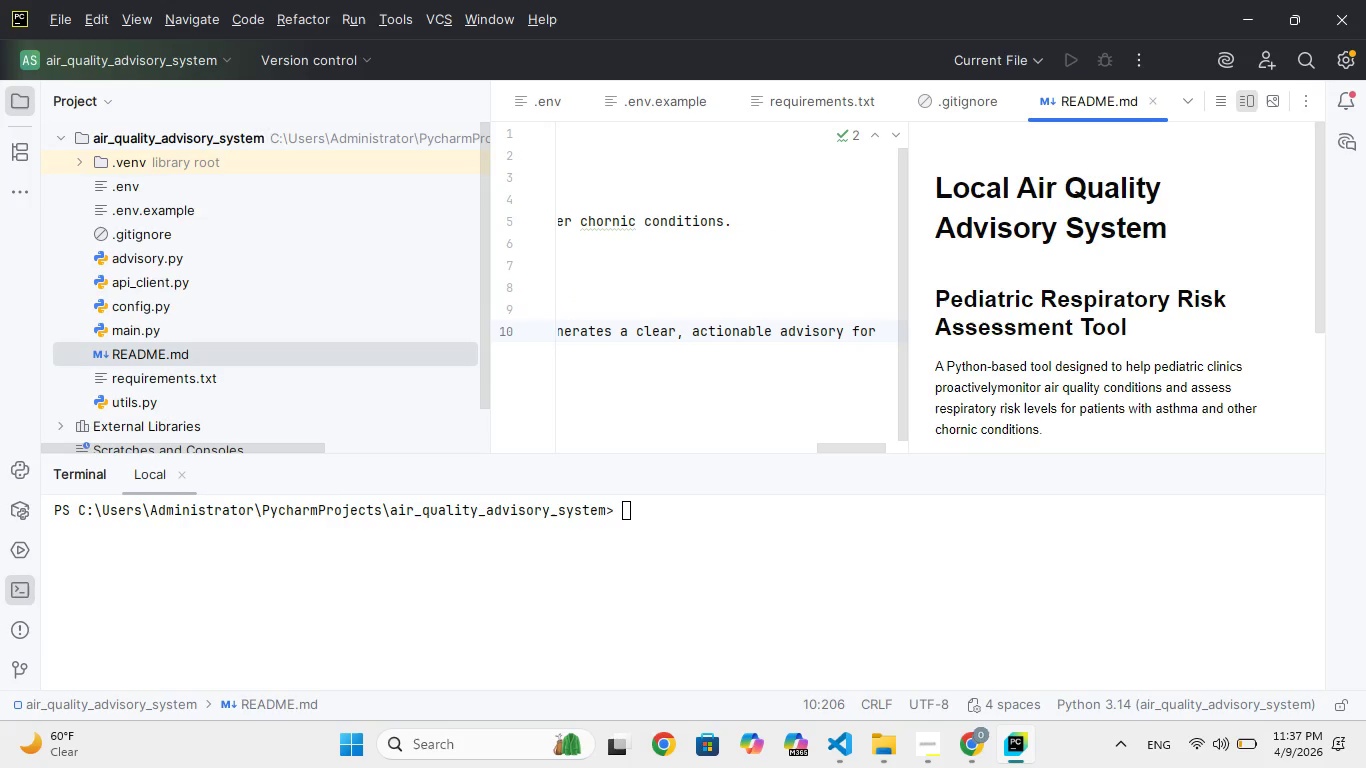 
hold_key(key=C, duration=0.31)
 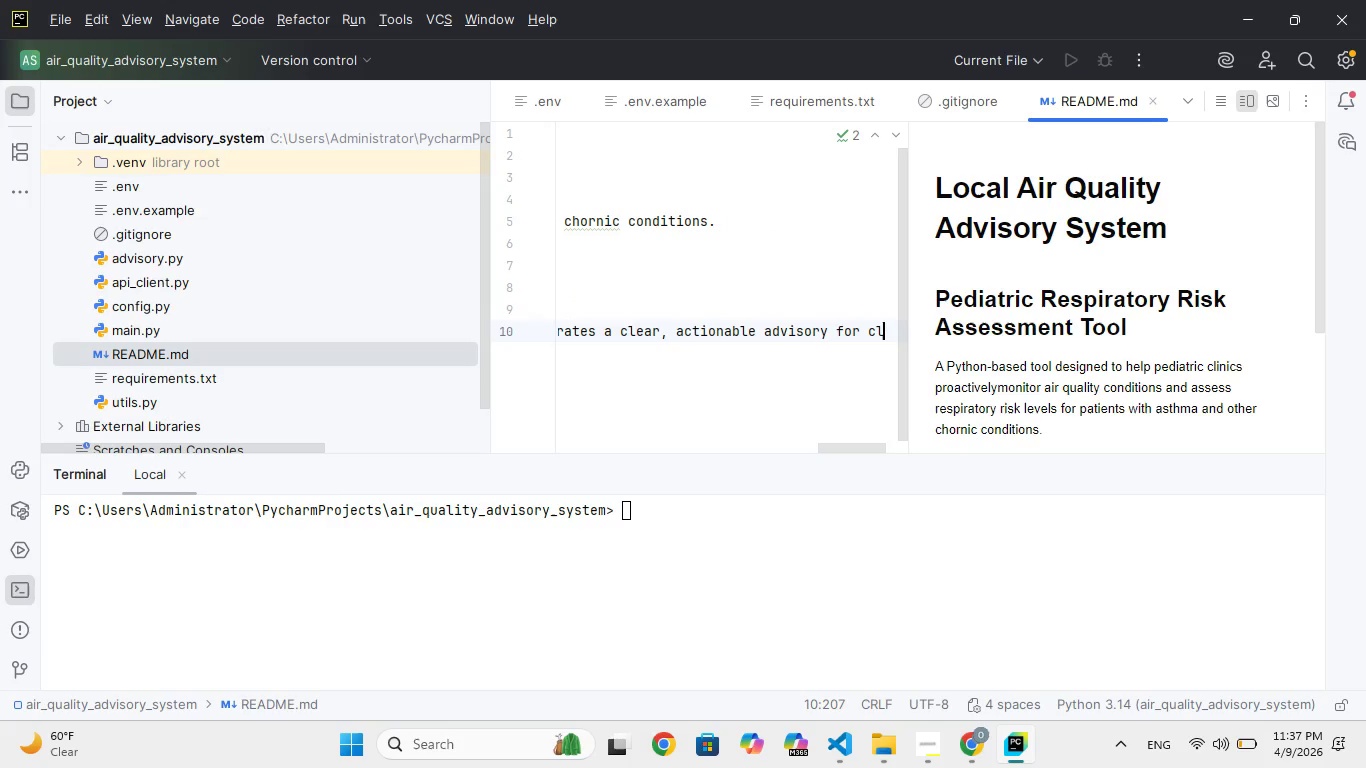 
hold_key(key=L, duration=0.31)
 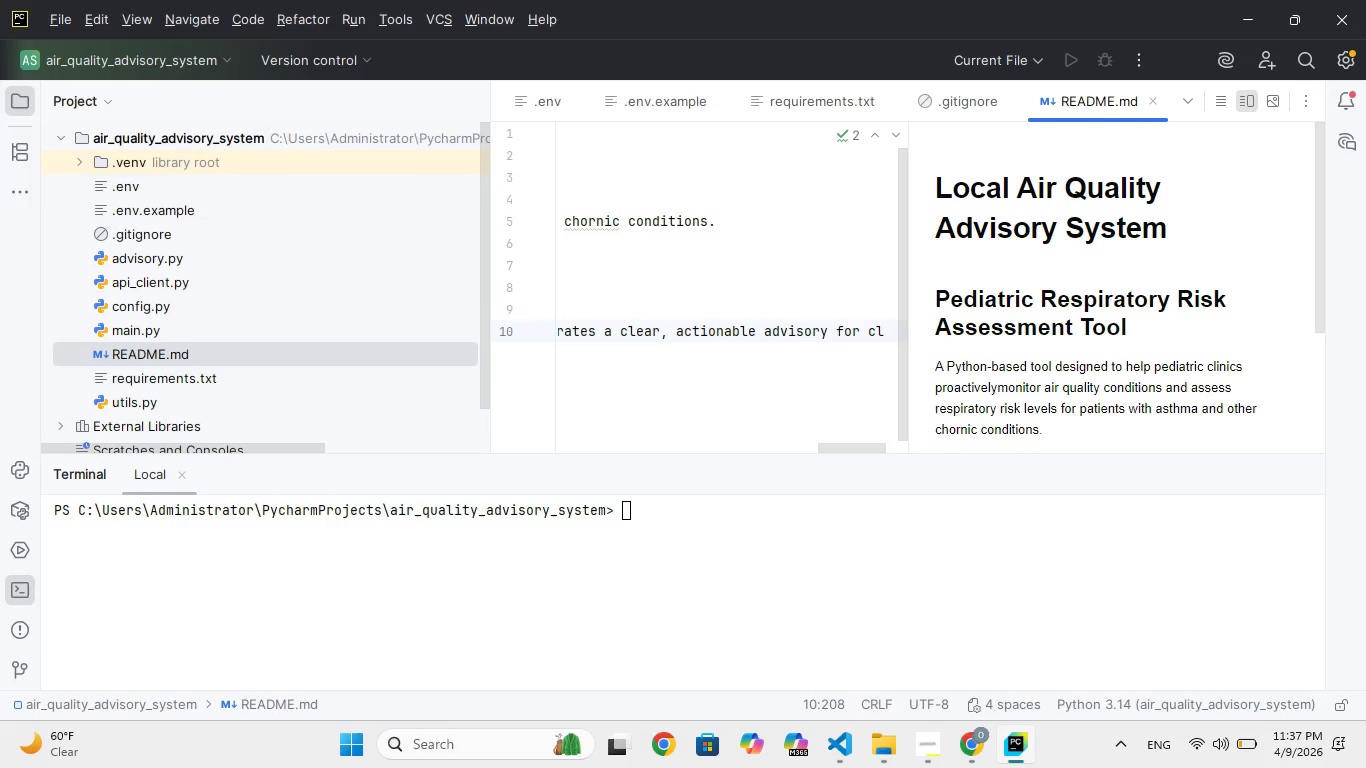 
type(iic staff t support patient care decisions.)
 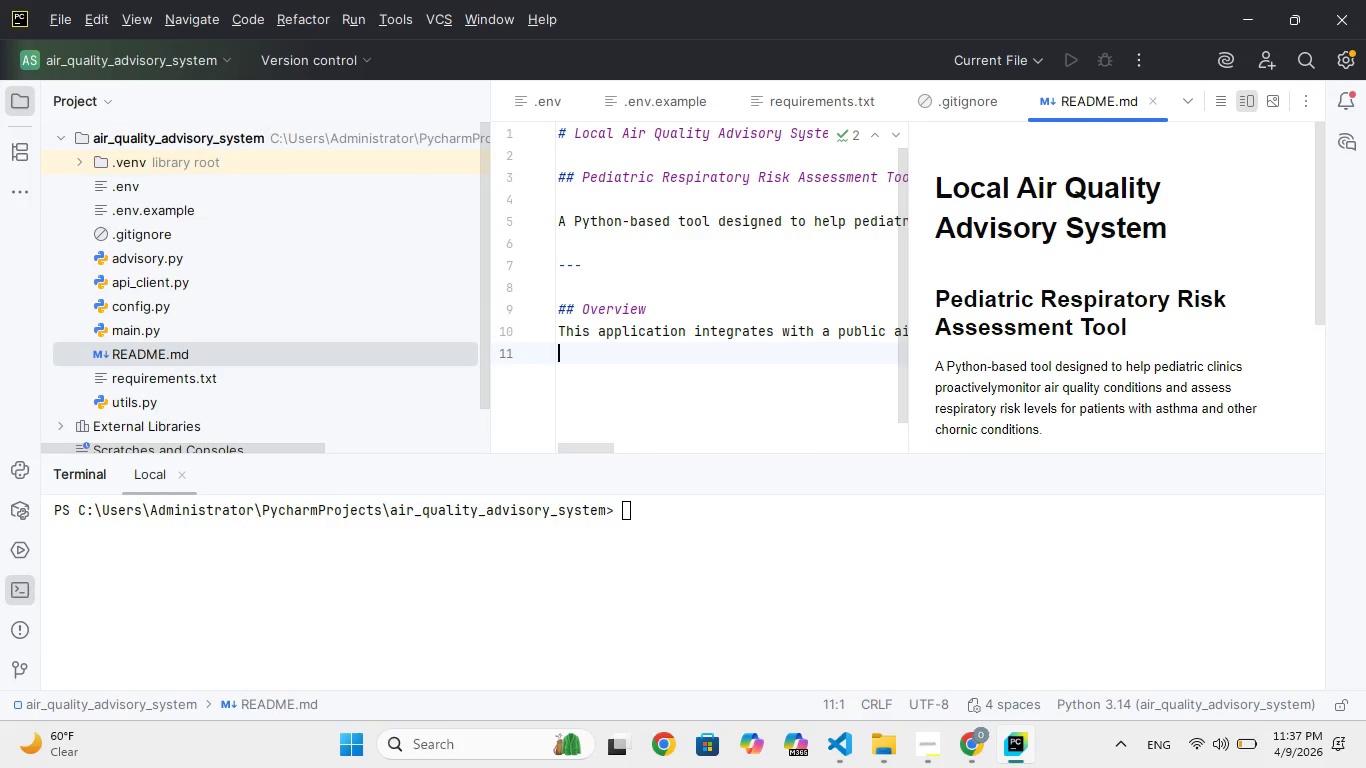 
key(Enter)
 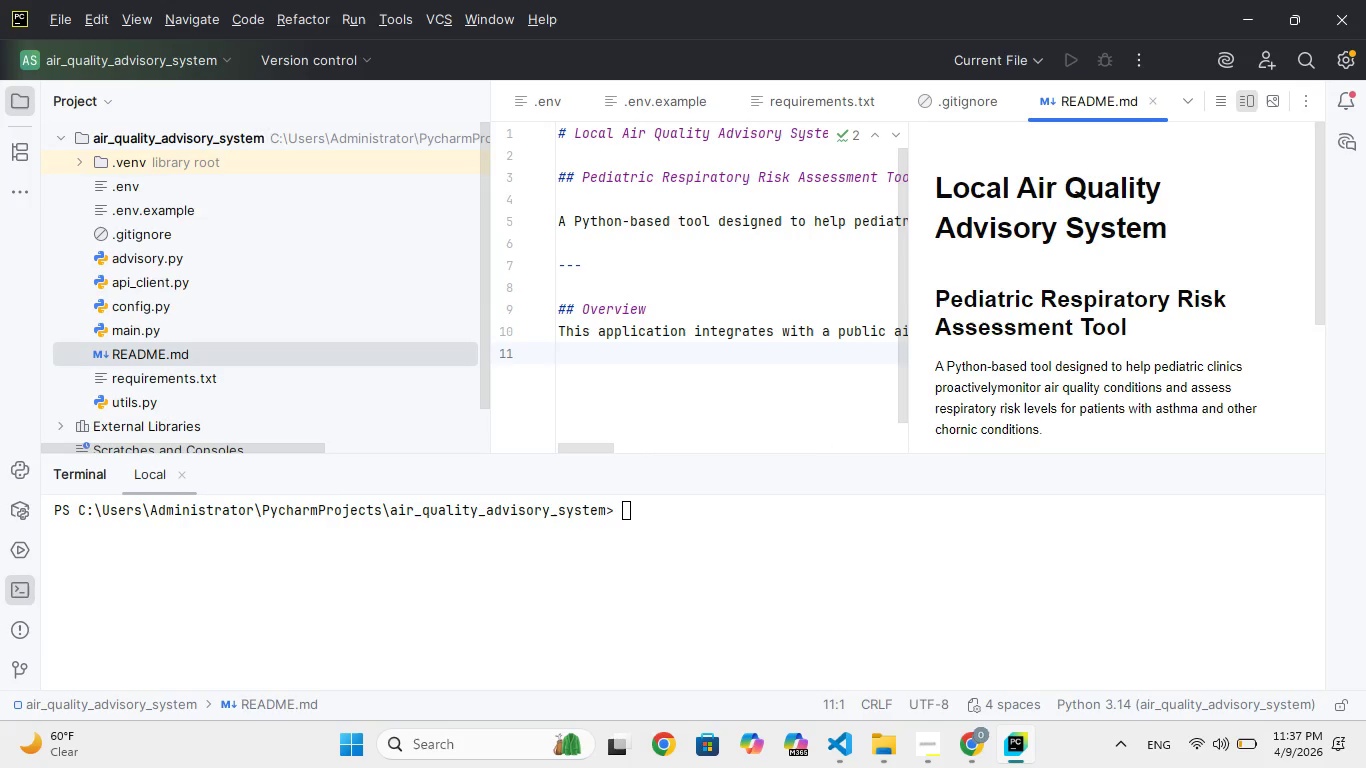 
key(Enter)
 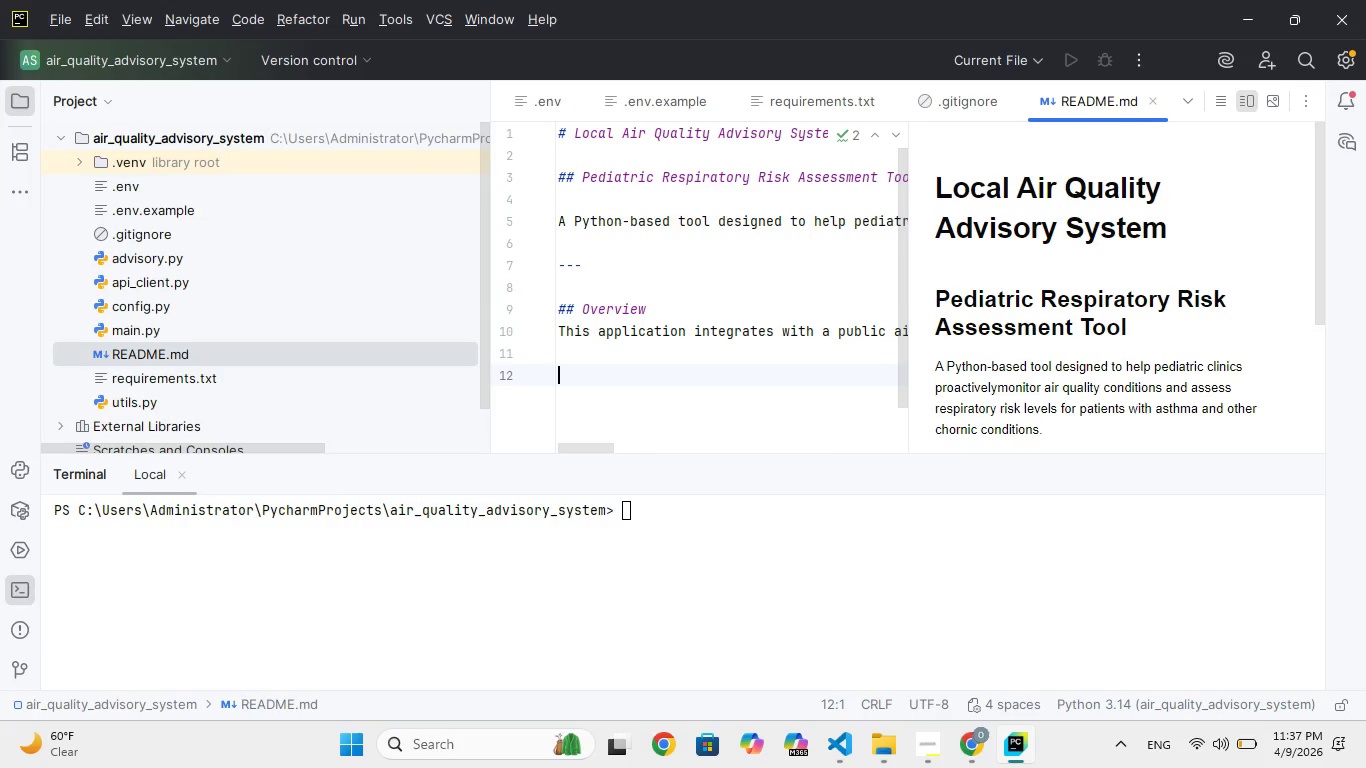 
type(Te systm s designed to be light )
 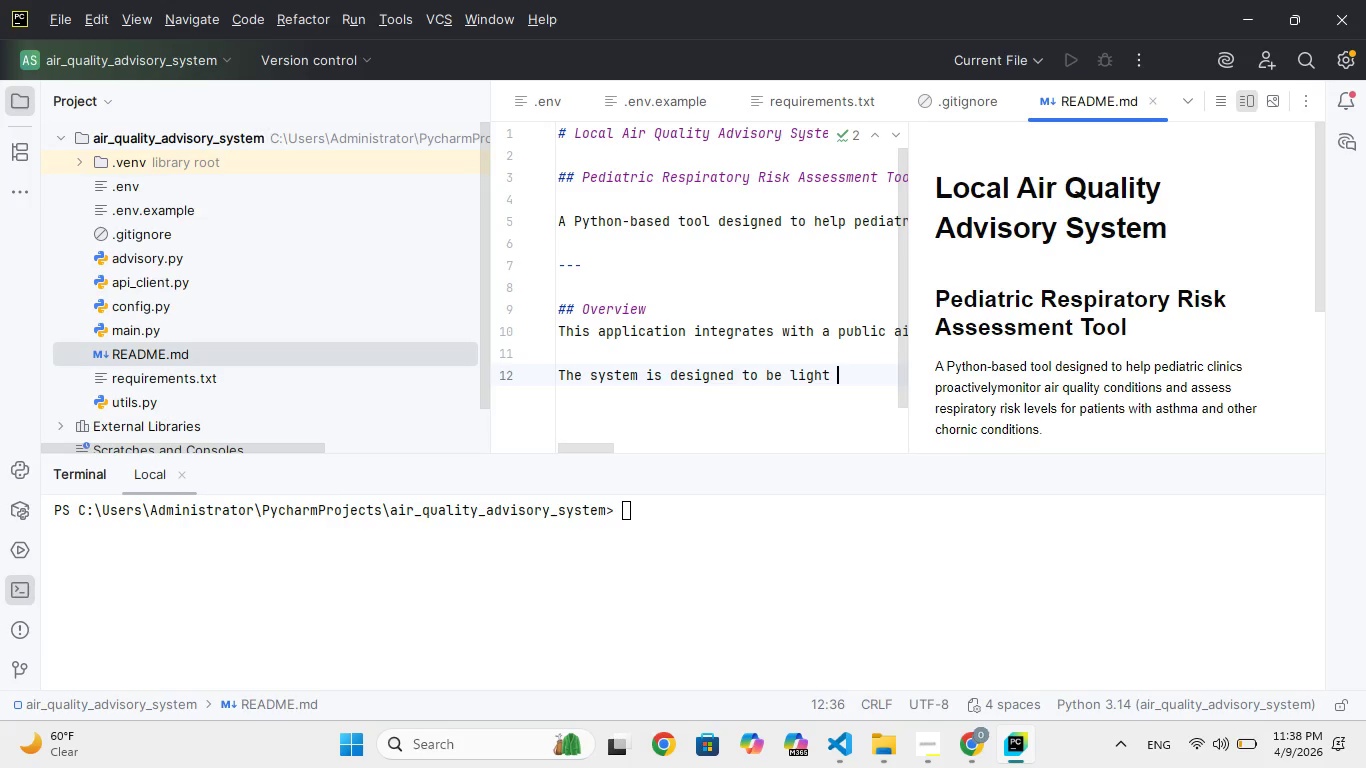 
key(Backspace)
type(eight )
key(Backspace)
type(, secure, and ese to run within a local development envirnemnt )
 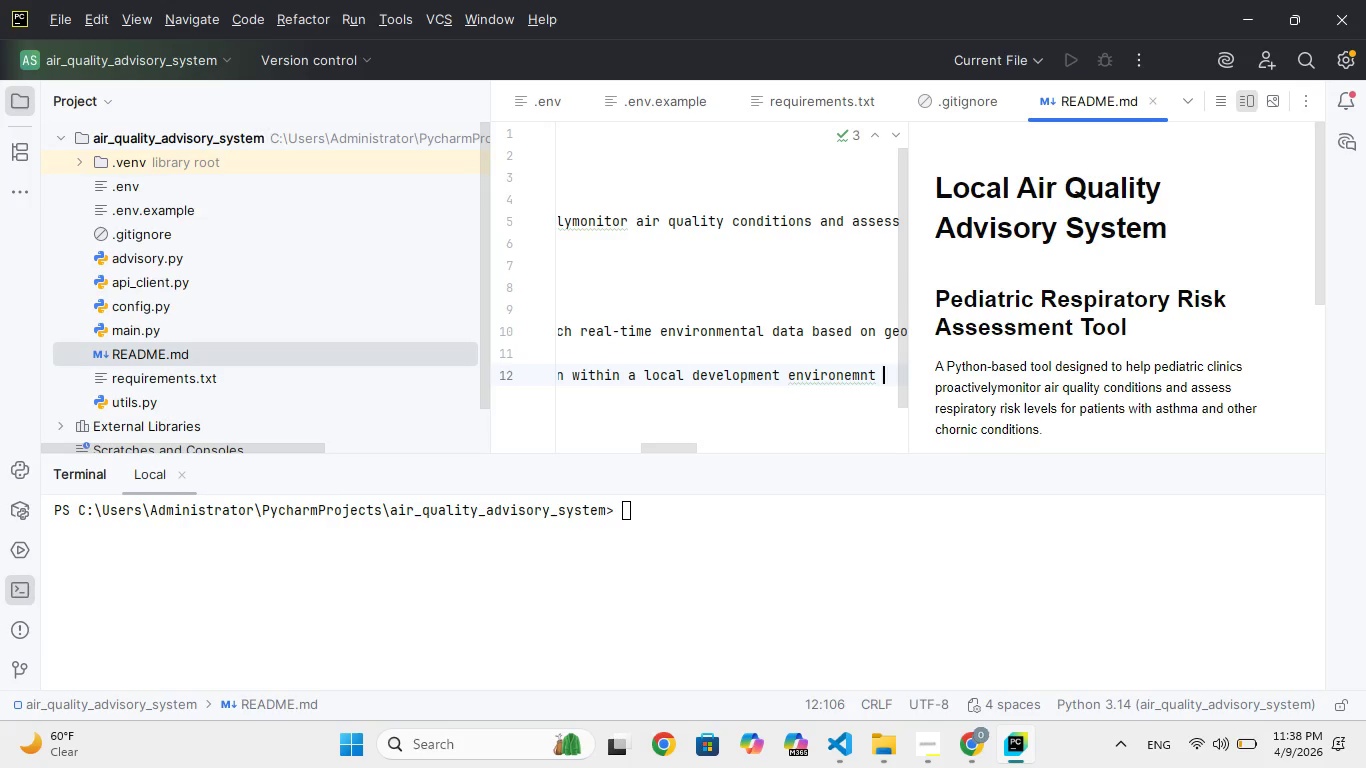 
key(ArrowLeft)
 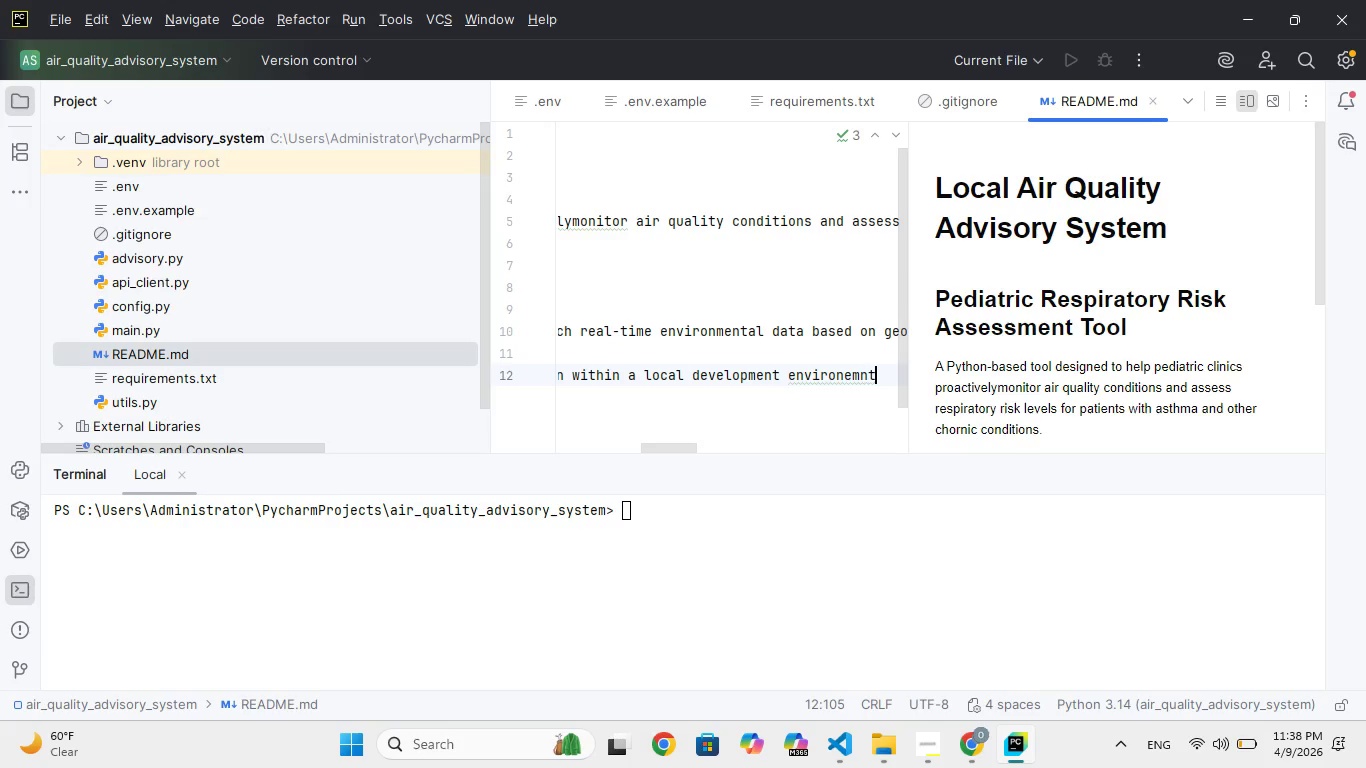 
key(ArrowLeft)
 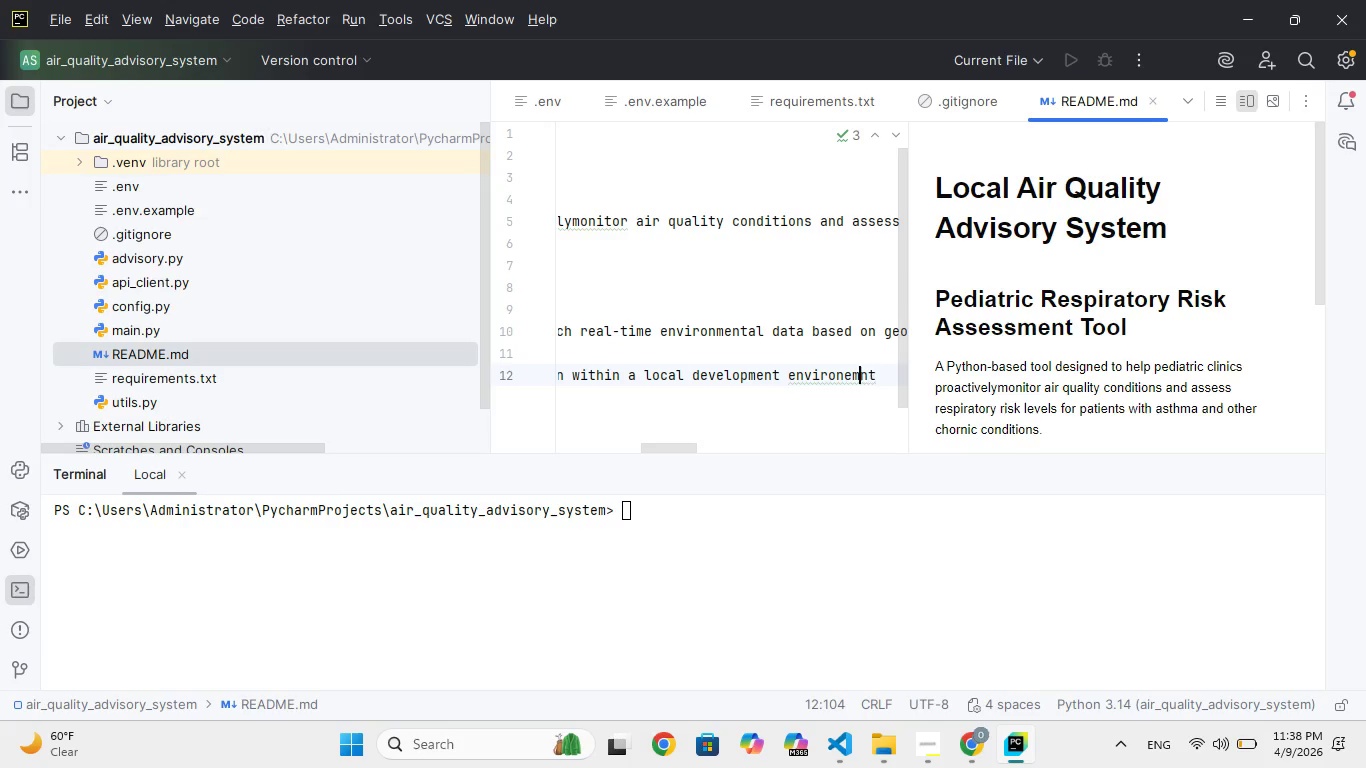 
key(ArrowLeft)
 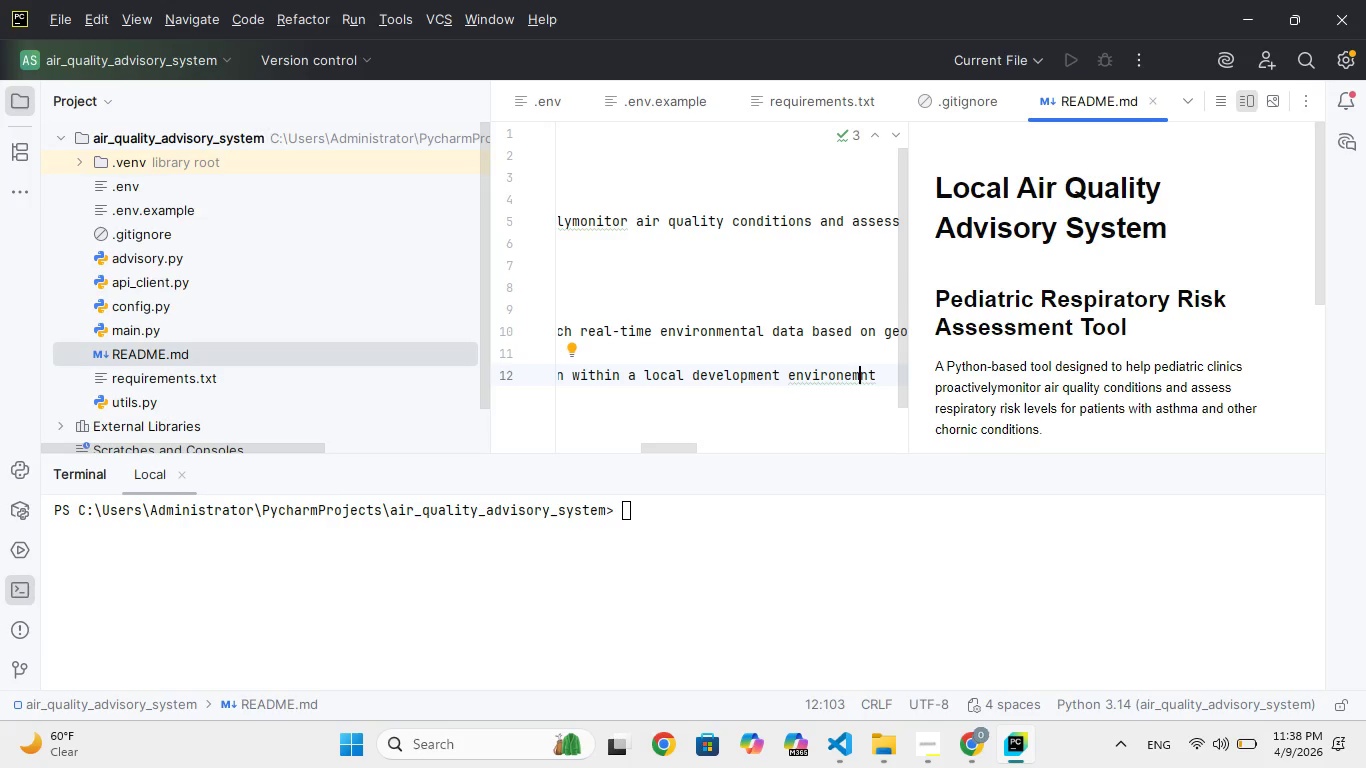 
key(ArrowLeft)
 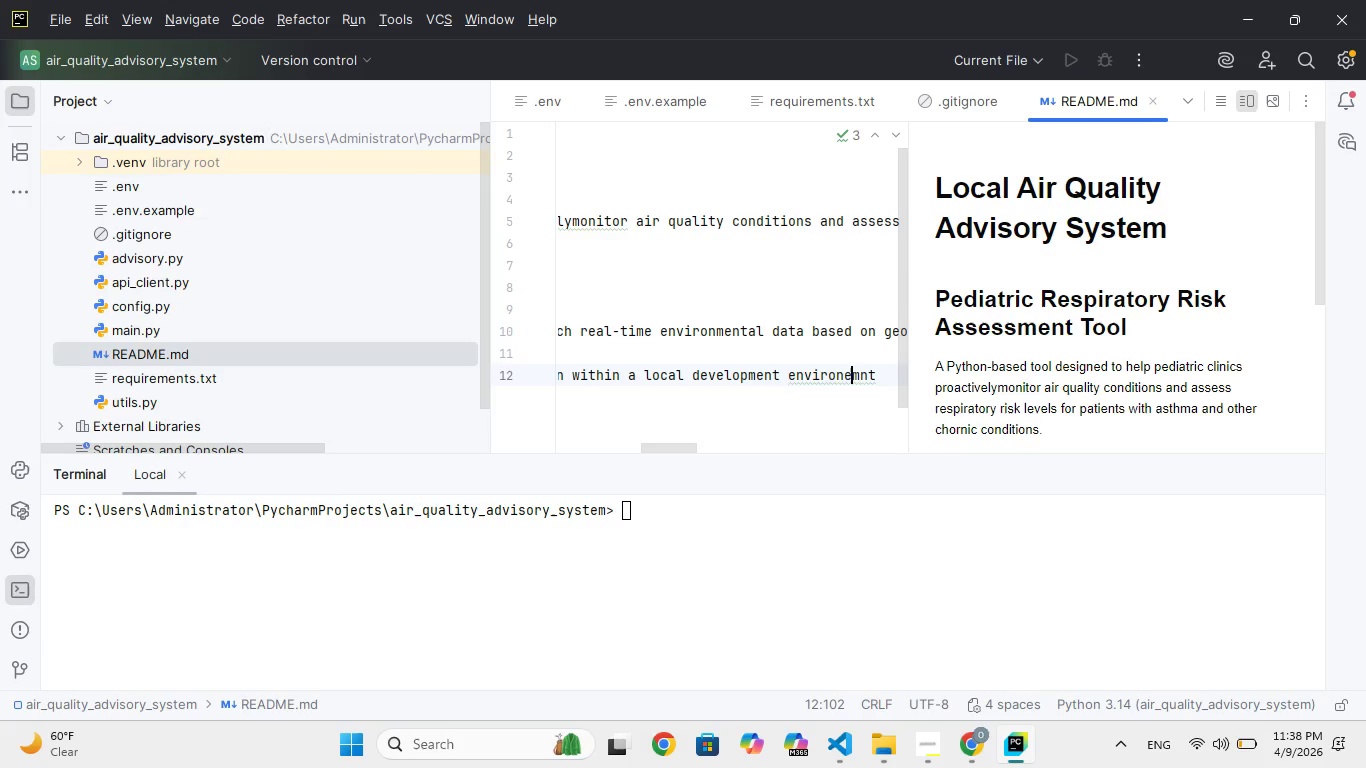 
key(ArrowLeft)
 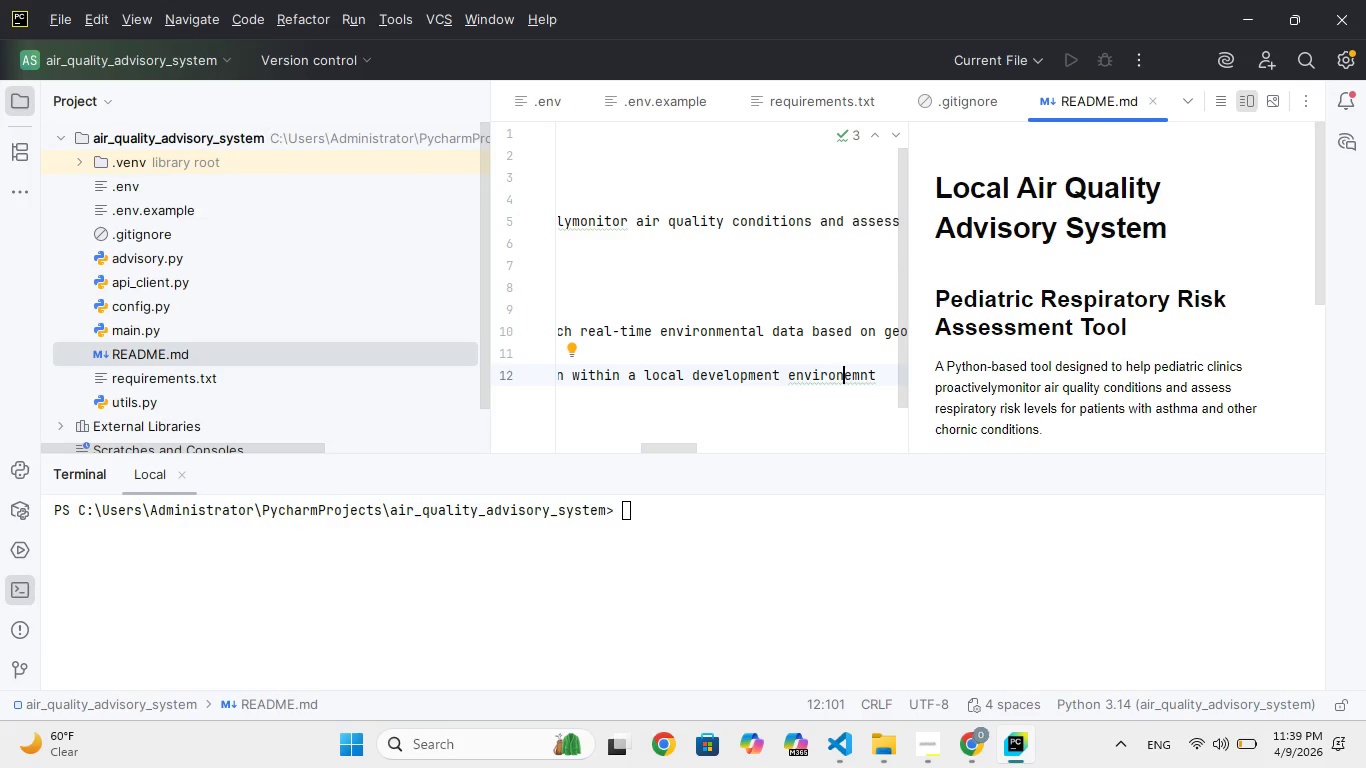 
wait(6.27)
 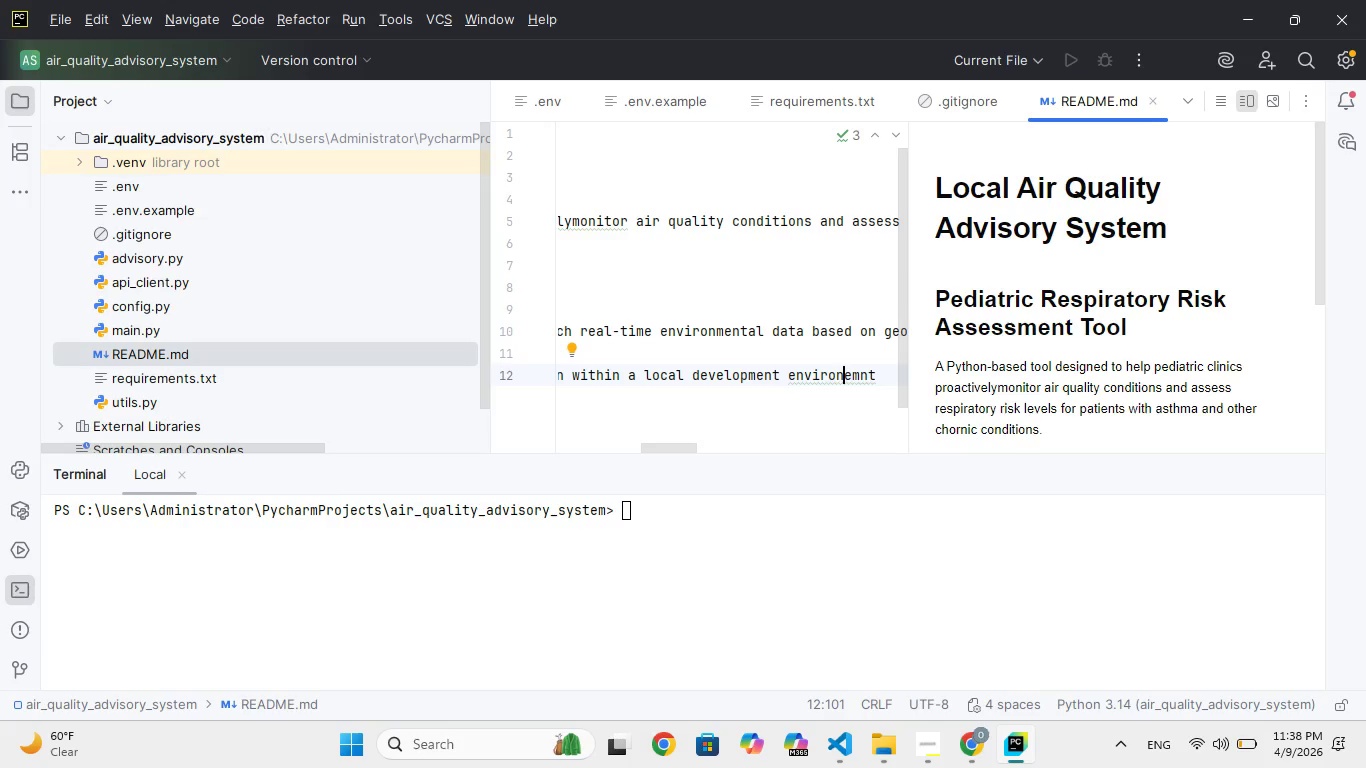 
key(ArrowRight)
 